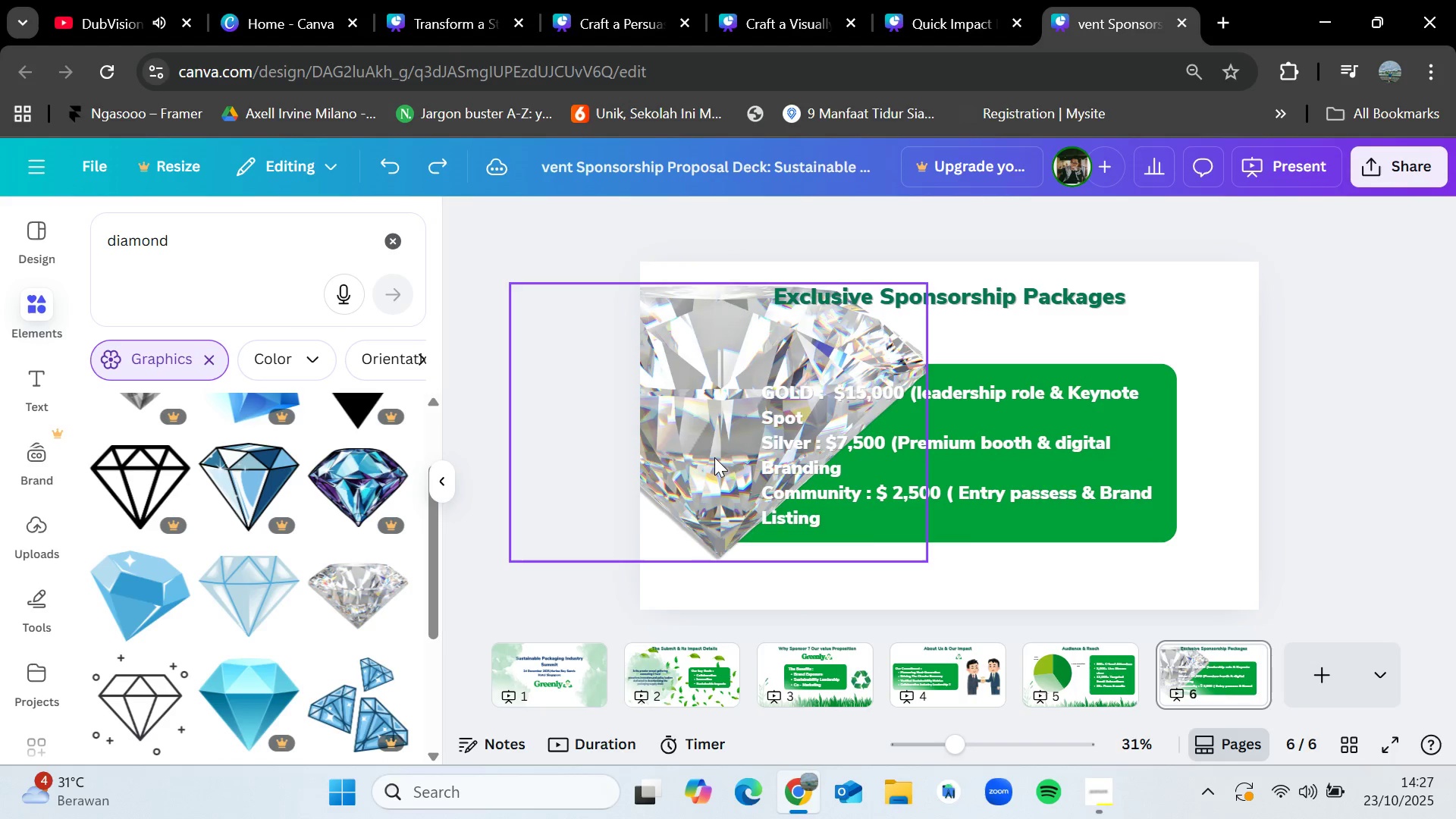 
key(Control+Z)
 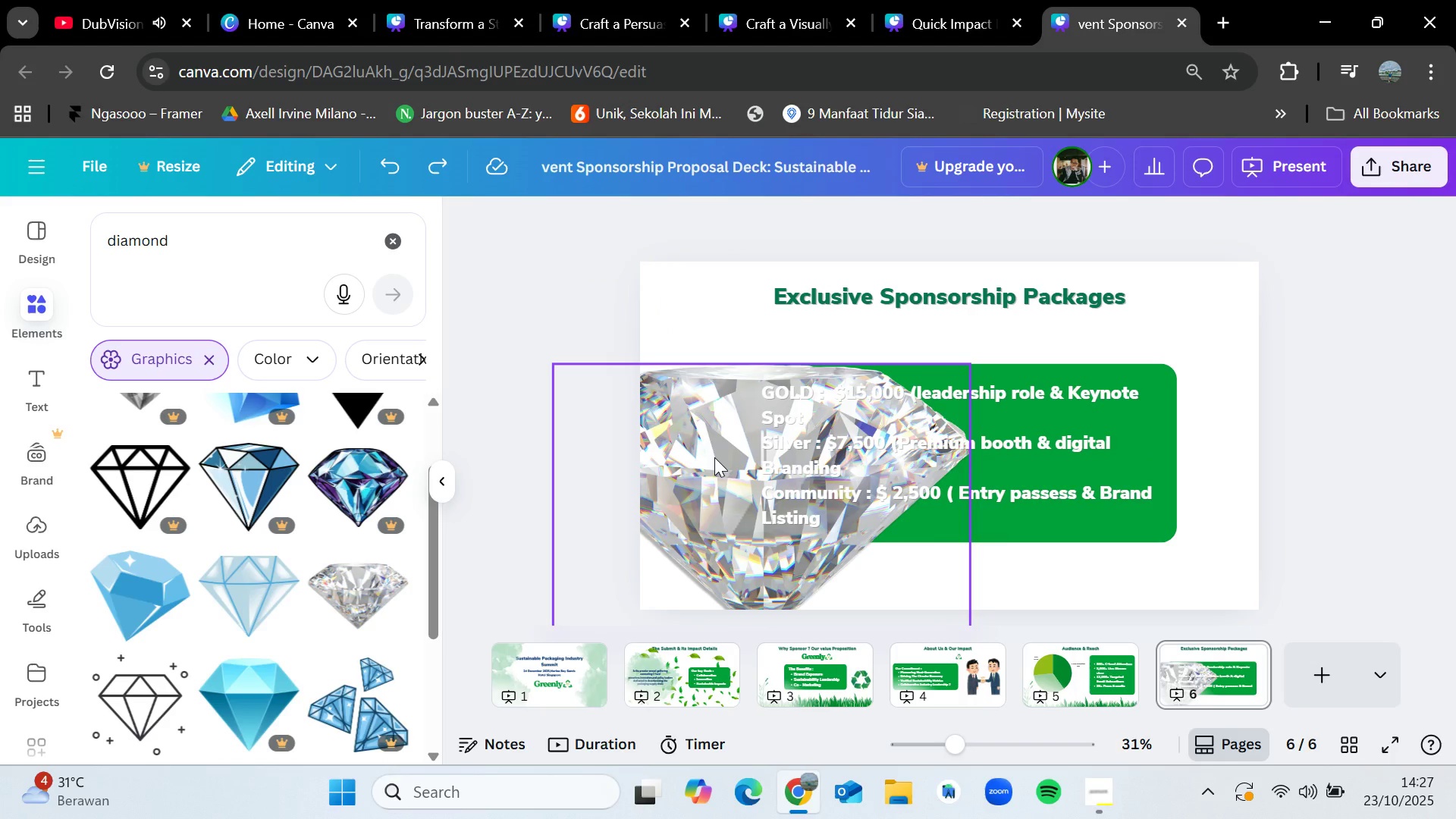 
key(Control+Z)
 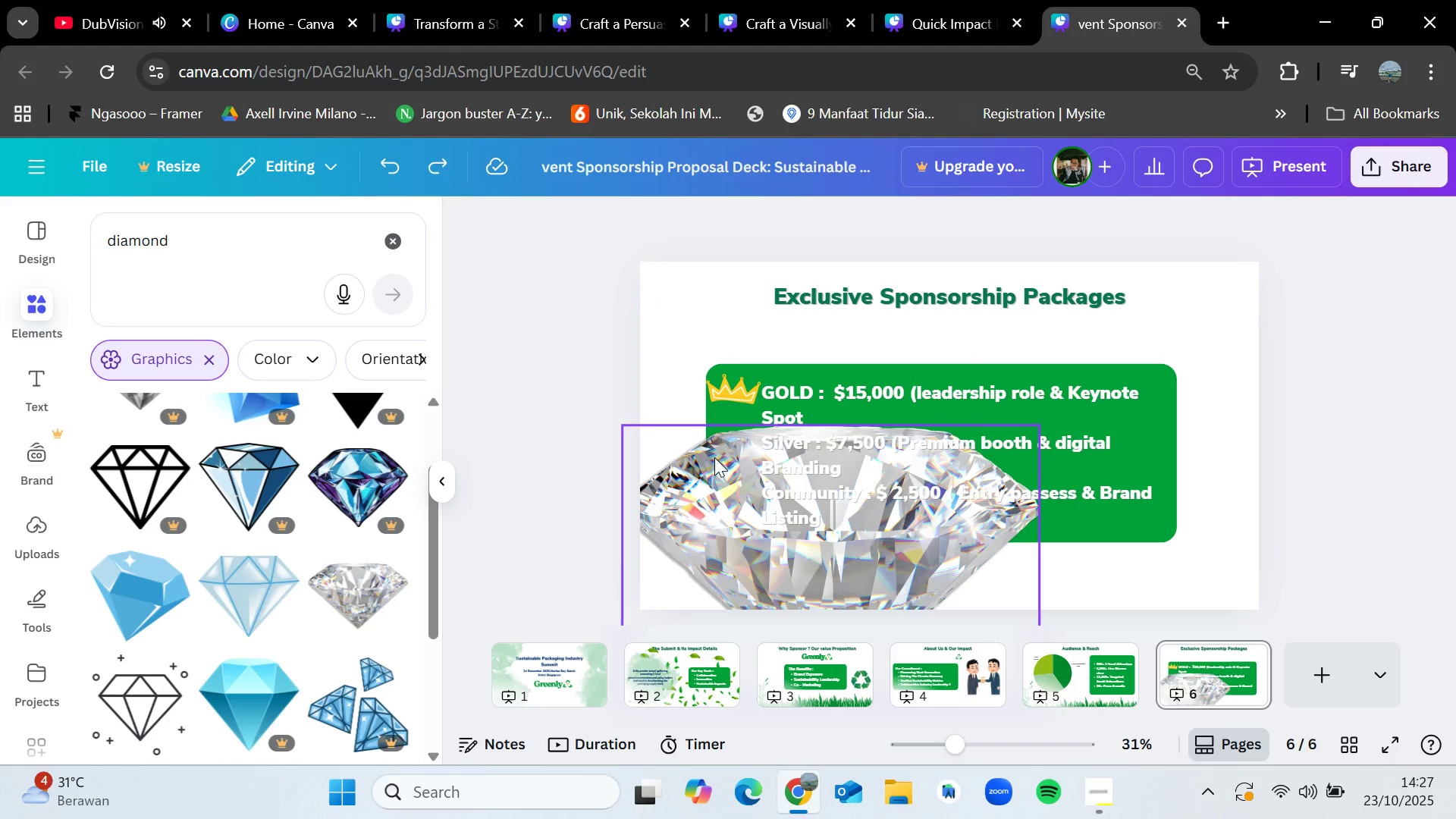 
key(Control+Z)
 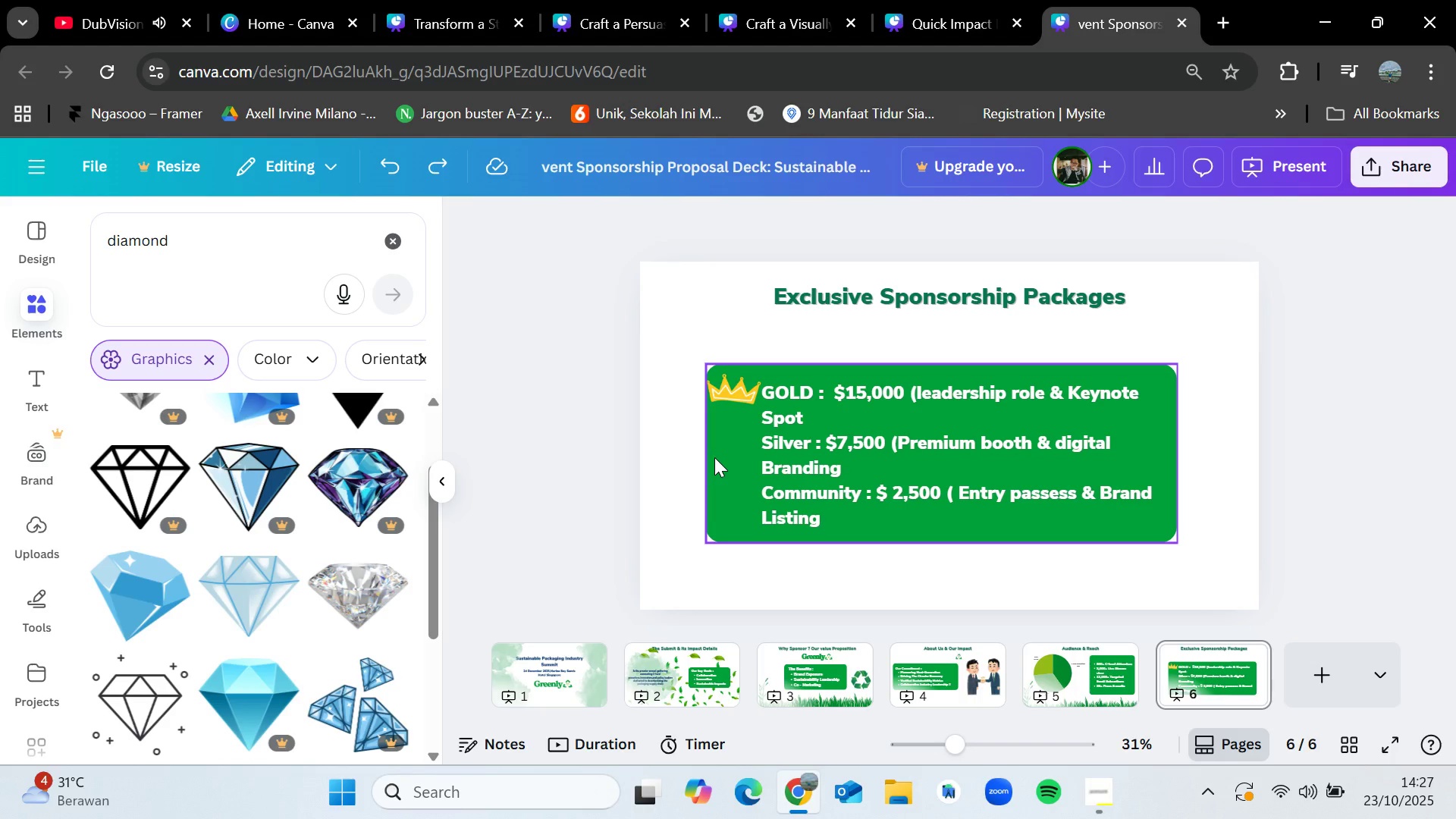 
key(Control+Z)
 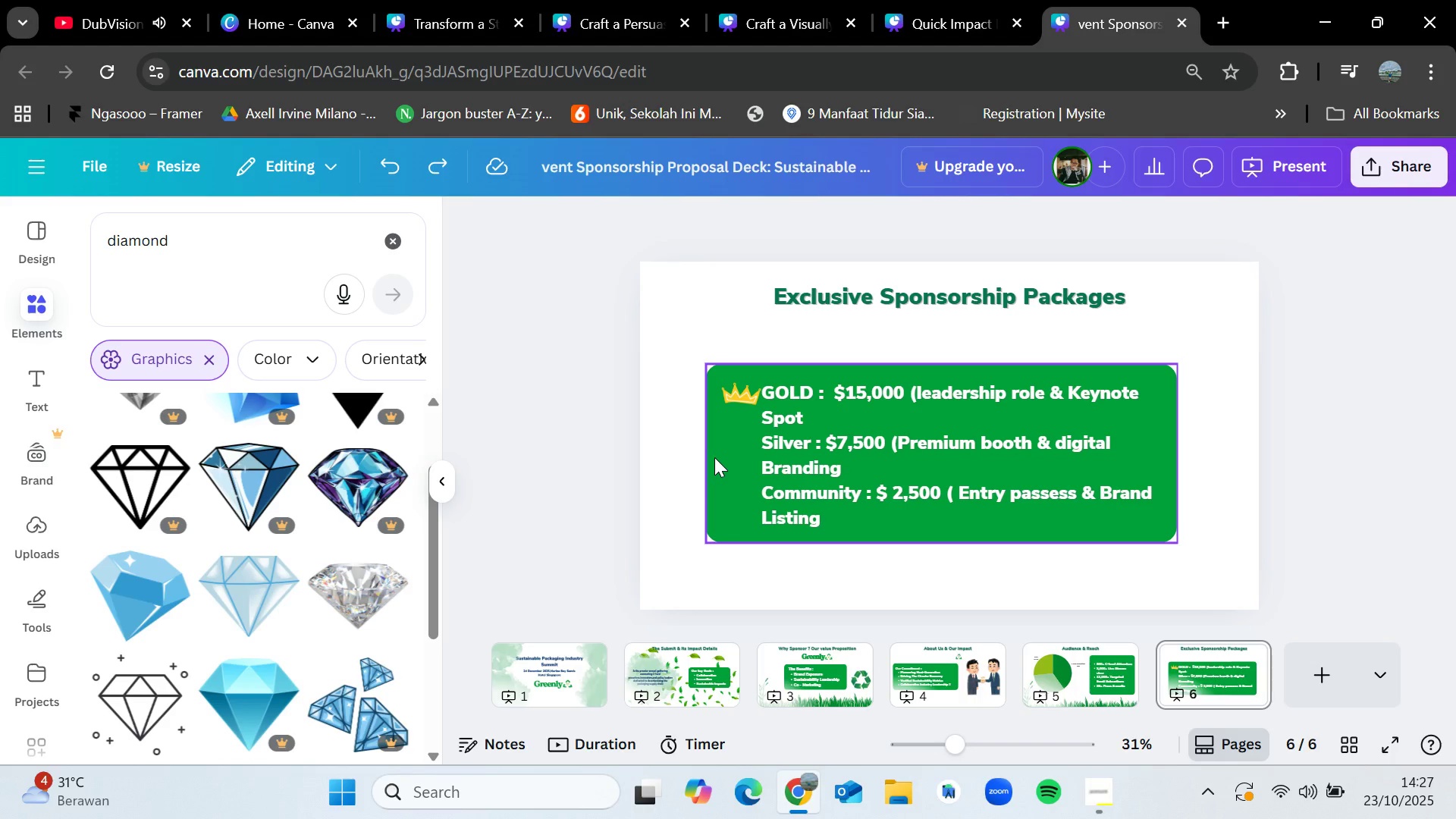 
key(Control+Z)
 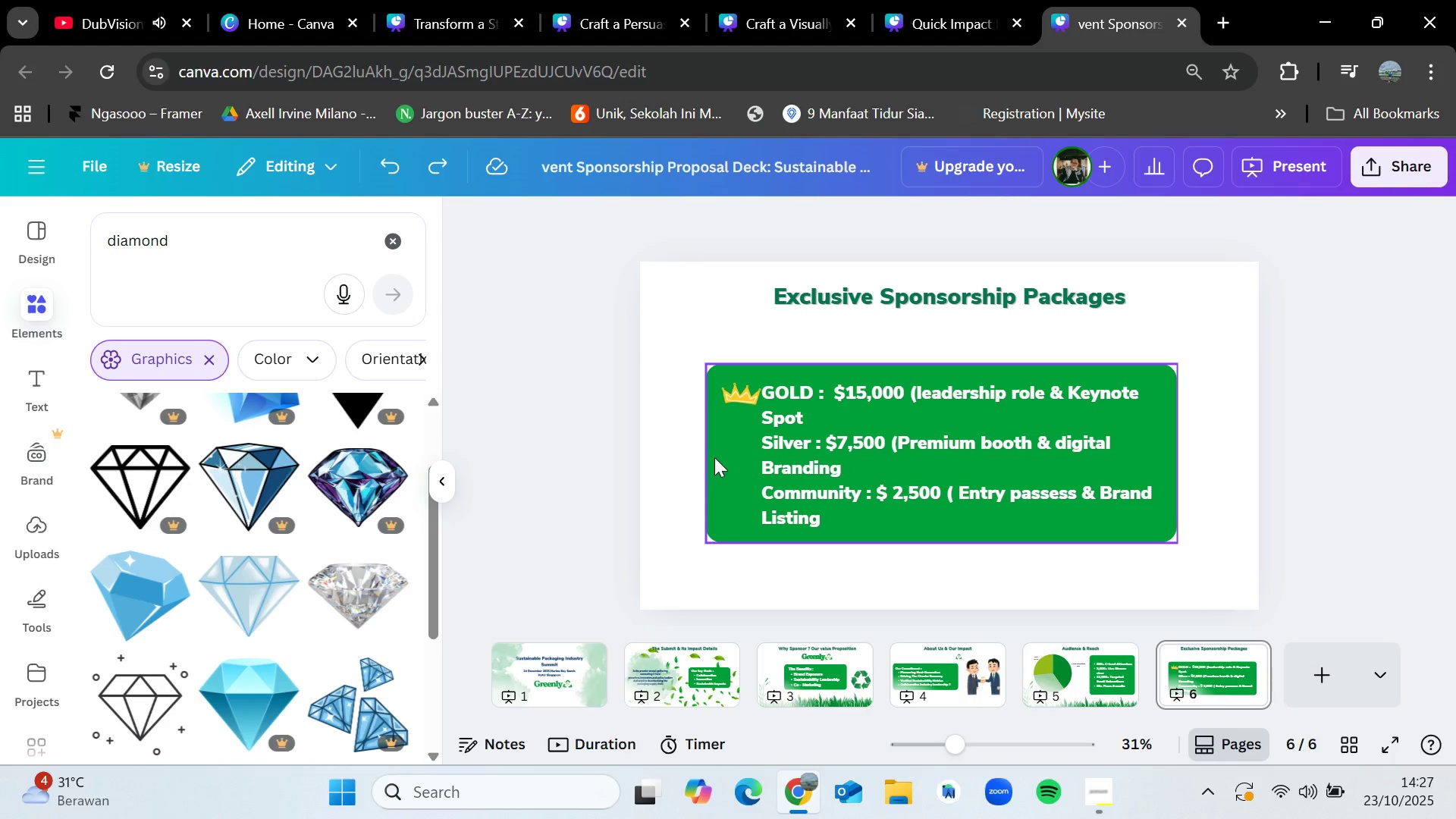 
key(Control+Z)
 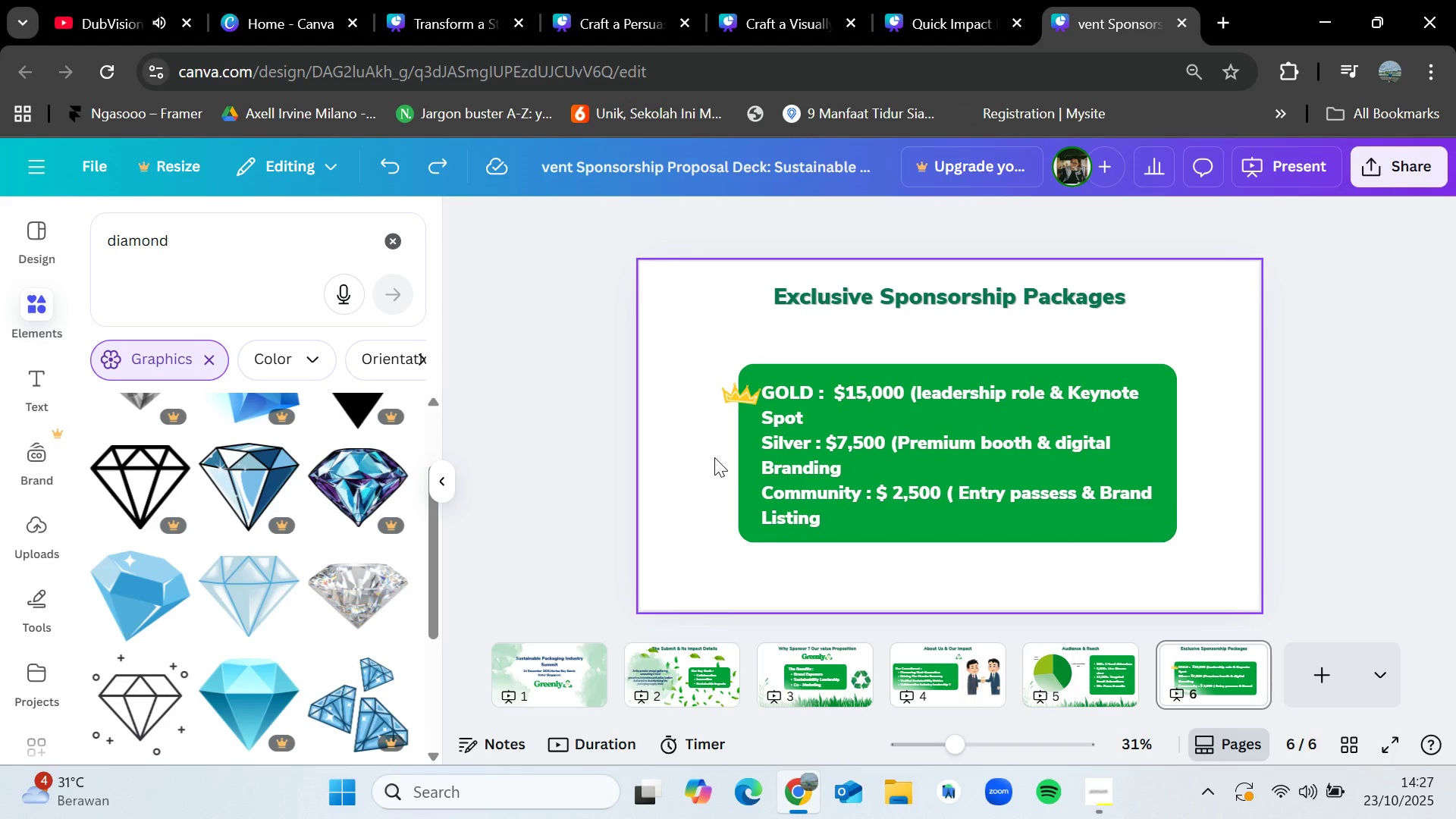 
key(Control+Z)
 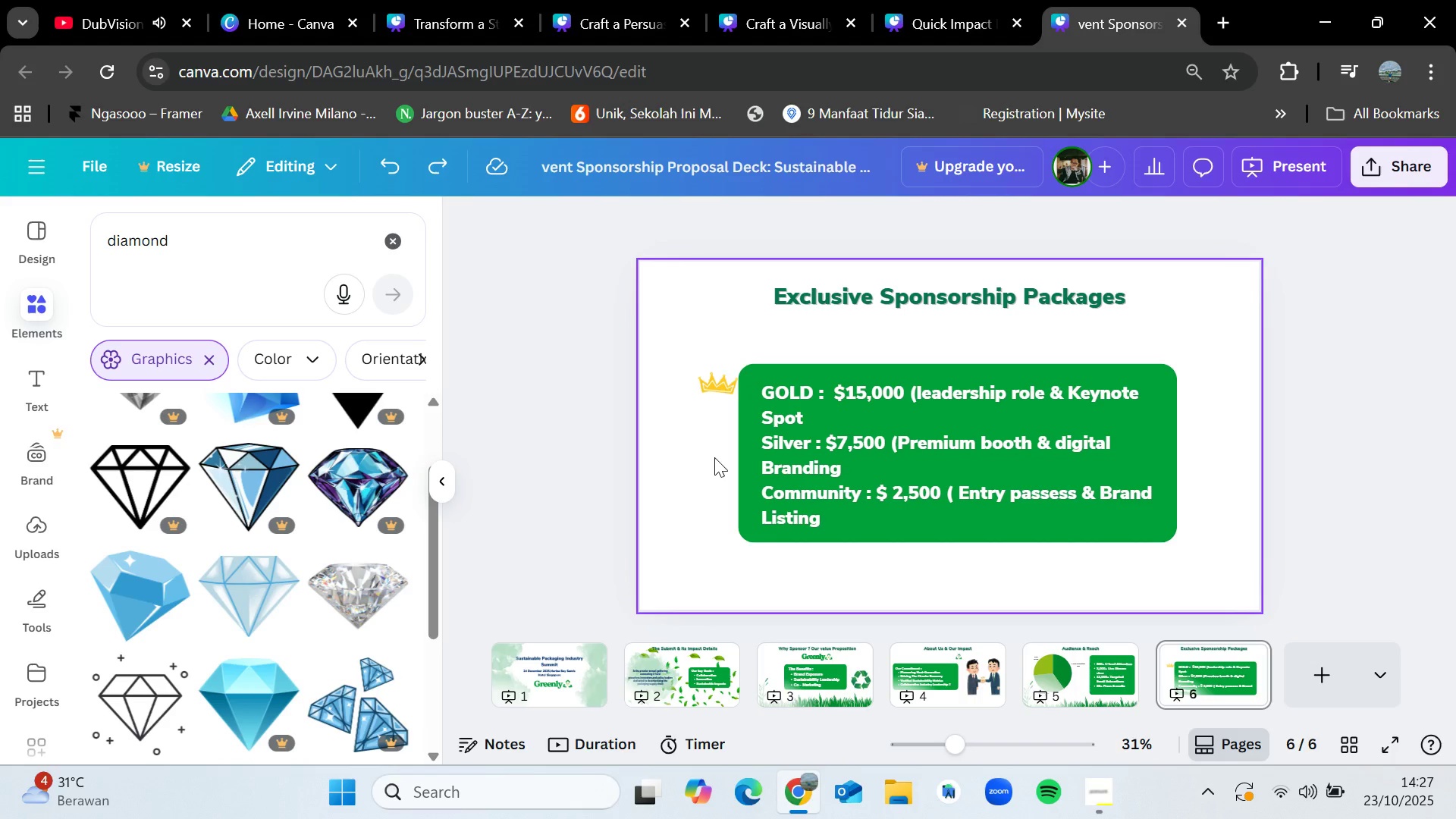 
key(Control+Z)
 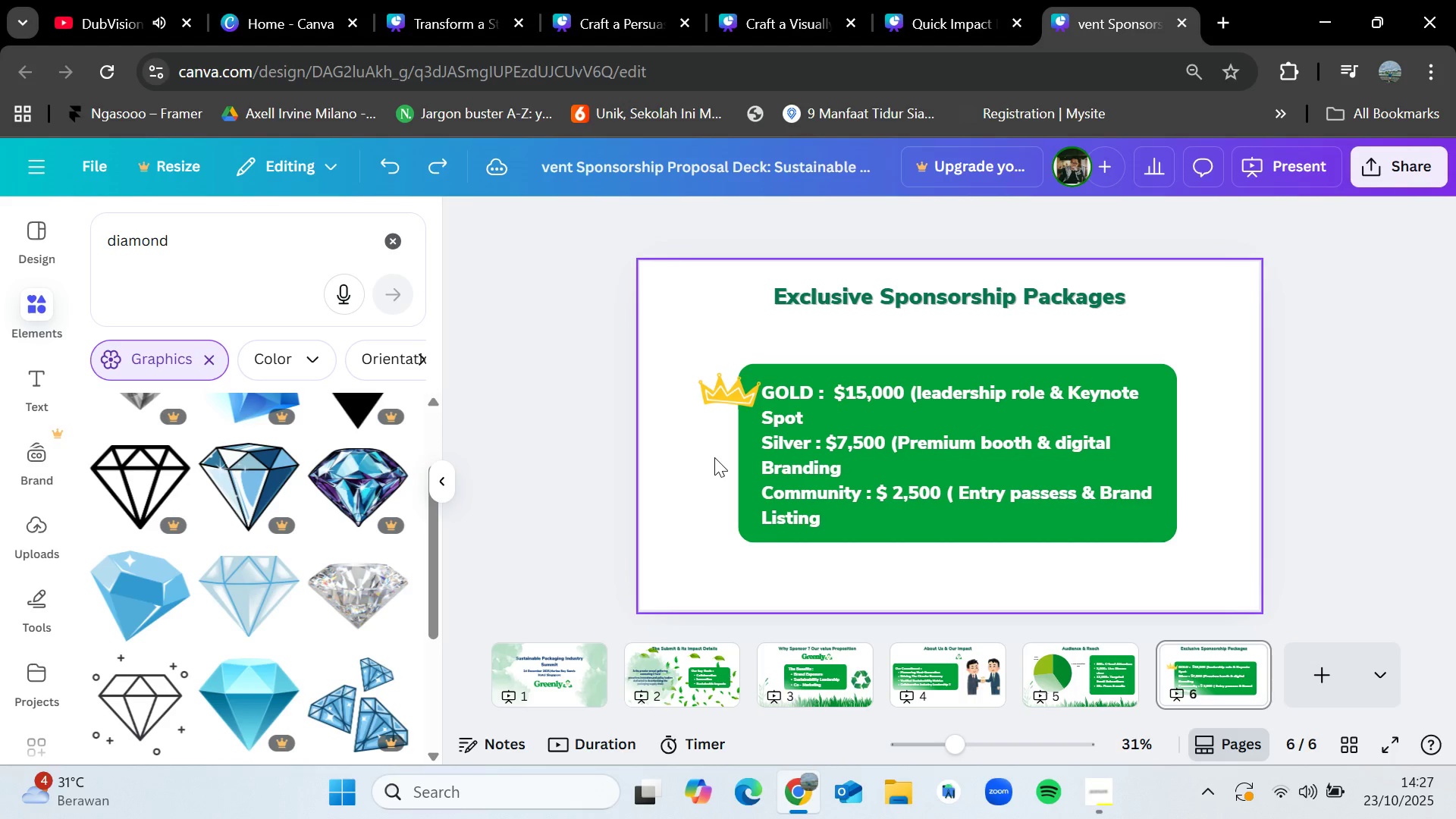 
key(Control+Z)
 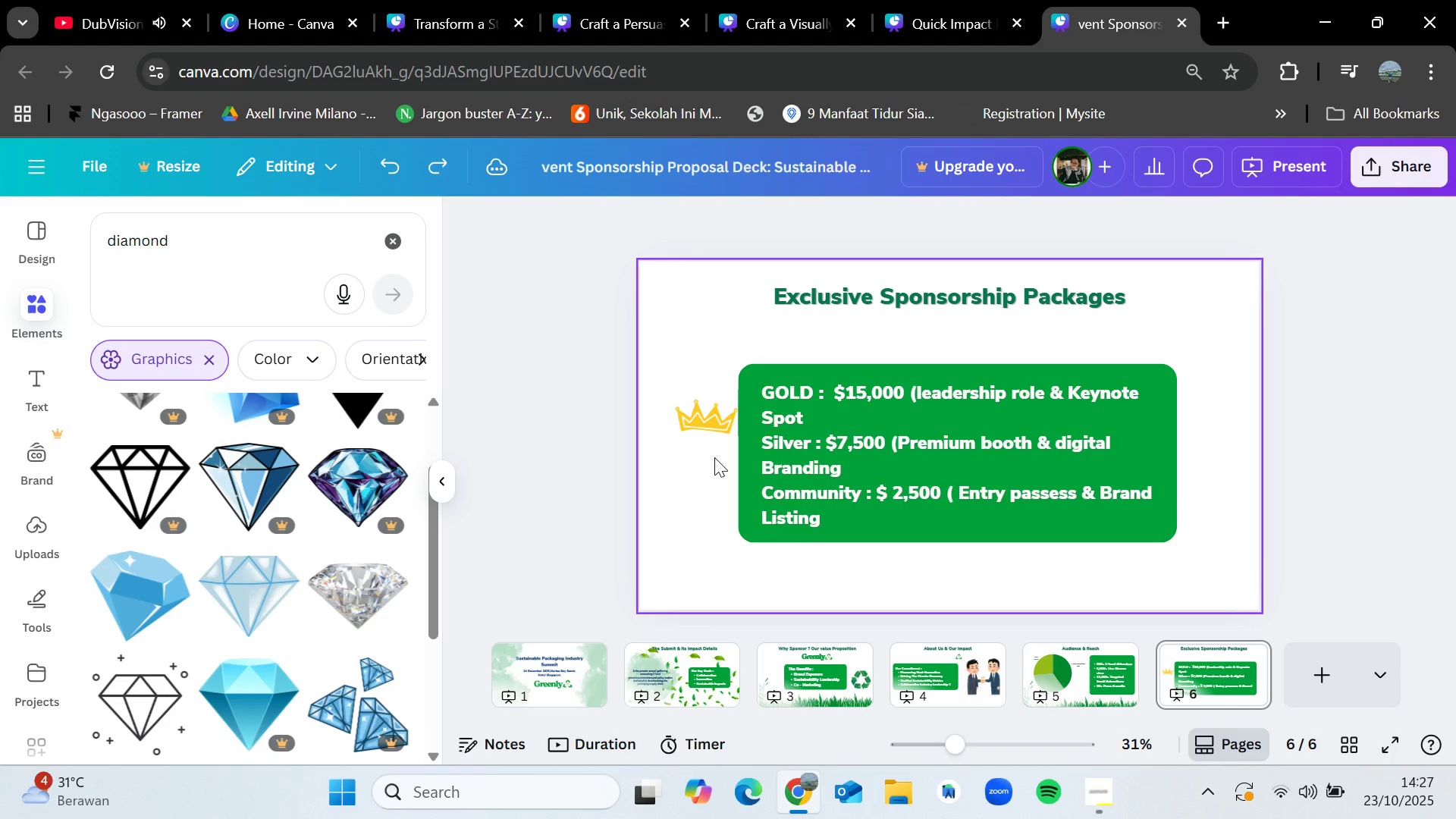 
key(Control+Z)
 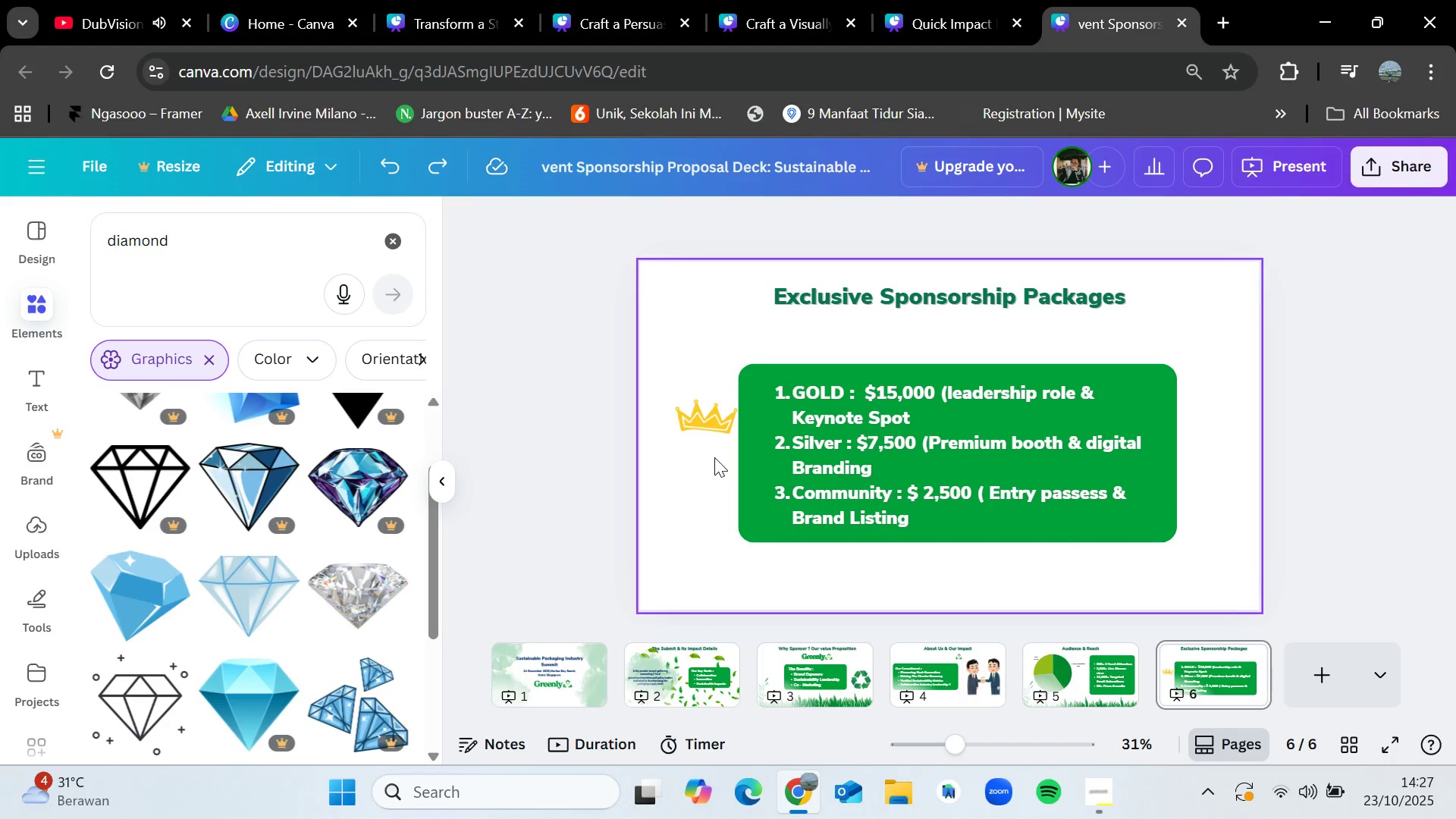 
key(Control+Z)
 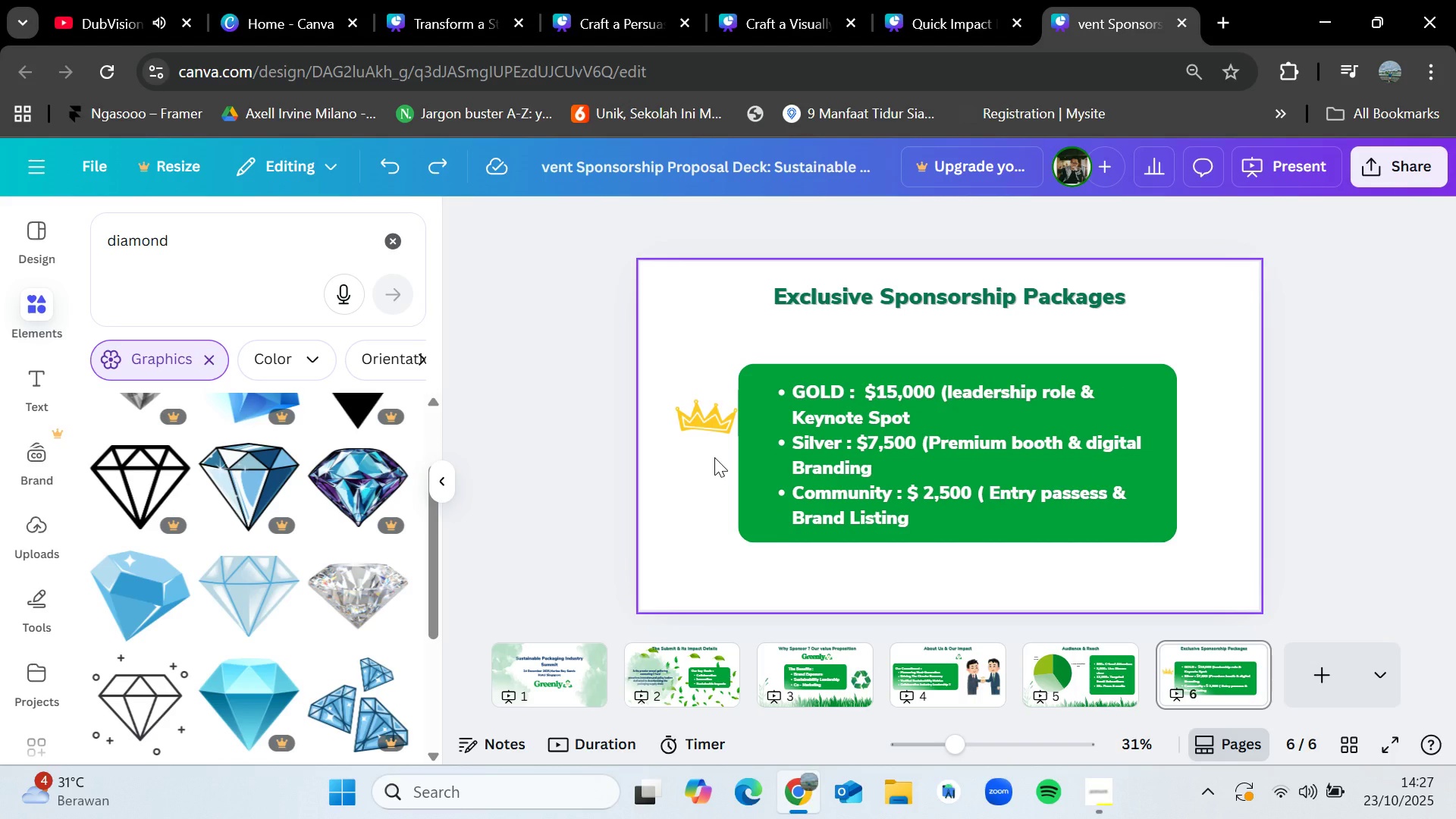 
key(Control+Z)
 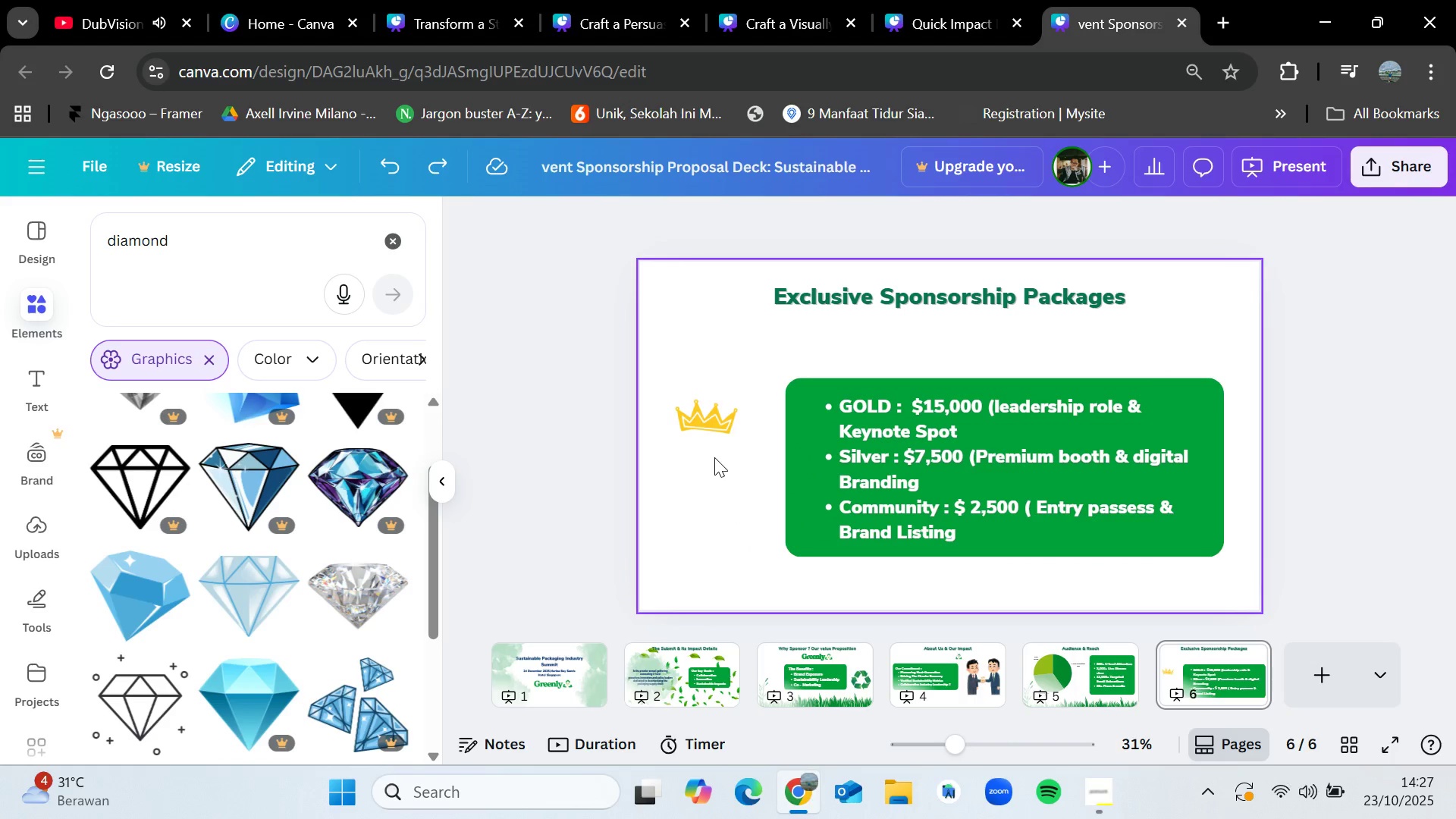 
left_click([708, 423])
 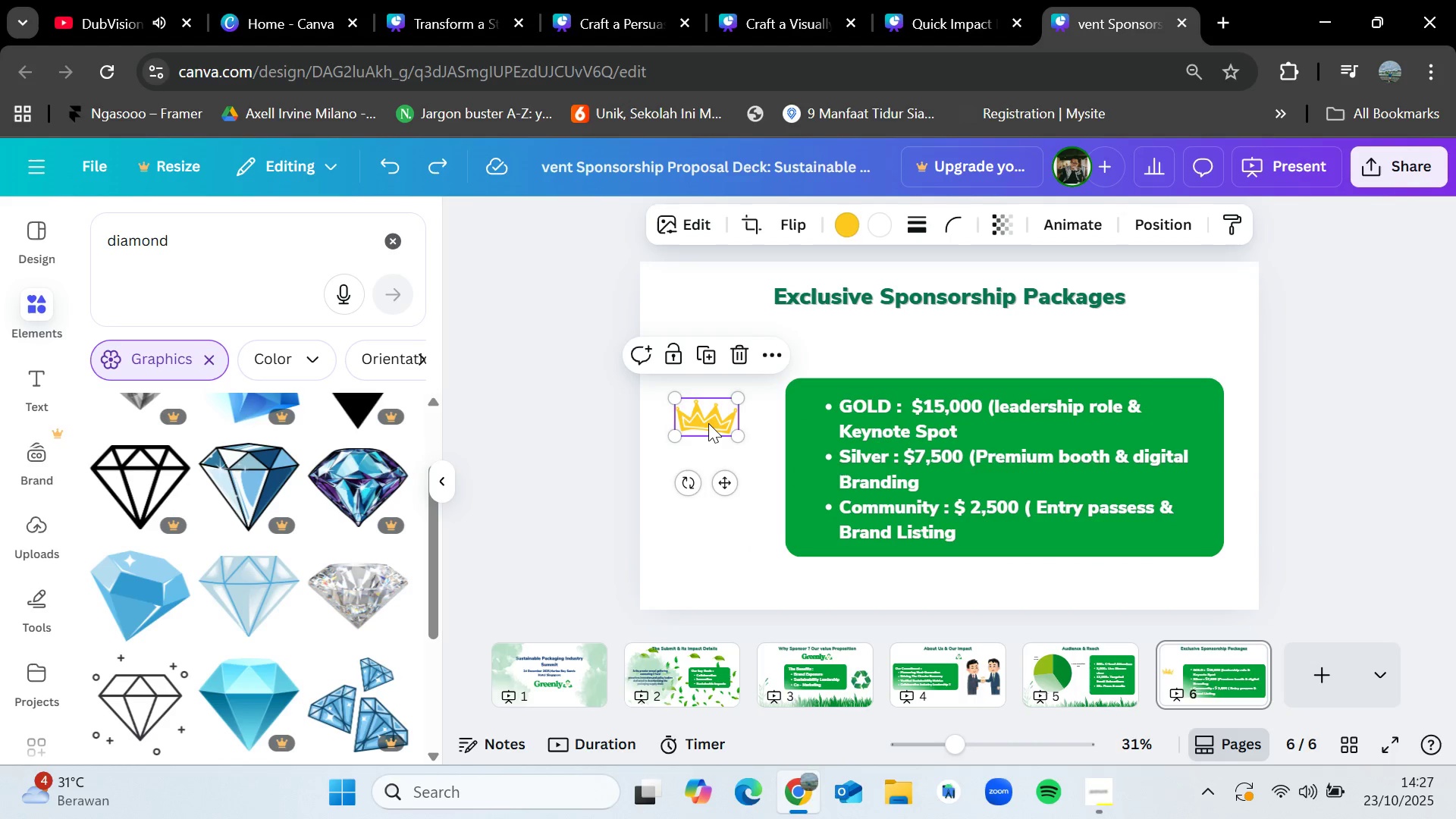 
key(Delete)
 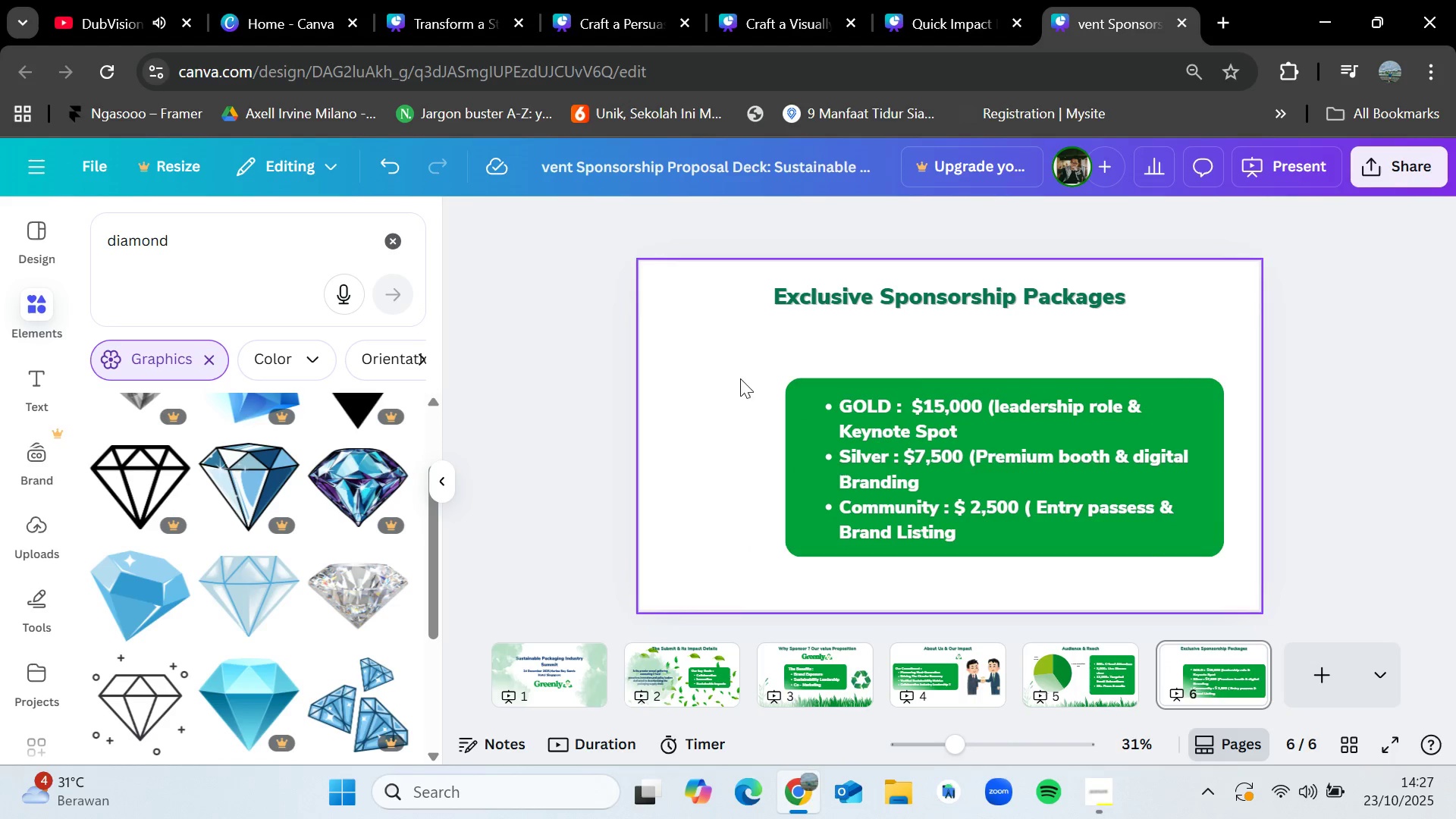 
left_click_drag(start_coordinate=[741, 376], to_coordinate=[1085, 503])
 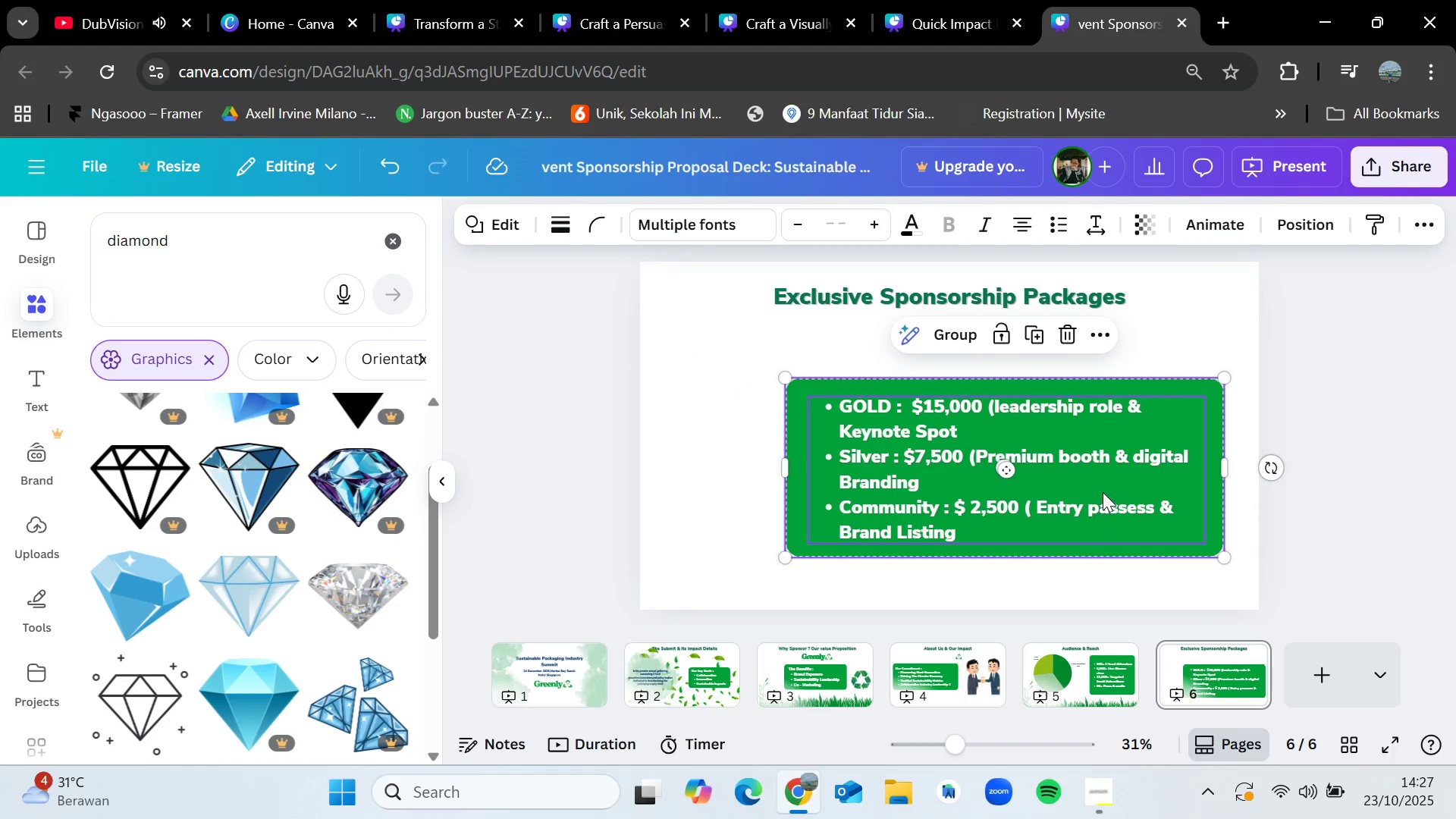 
left_click_drag(start_coordinate=[1103, 490], to_coordinate=[1050, 473])
 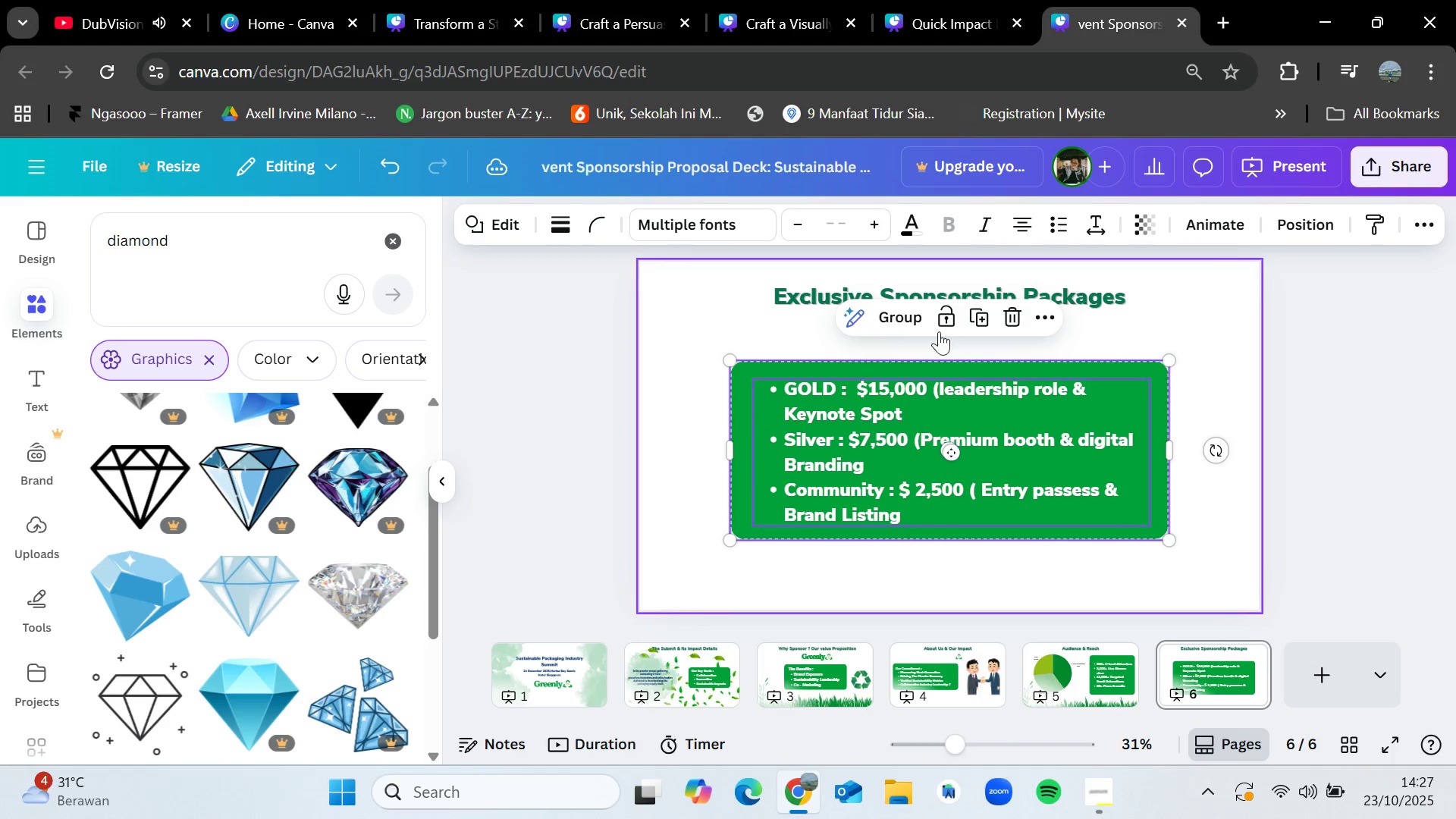 
left_click([906, 322])
 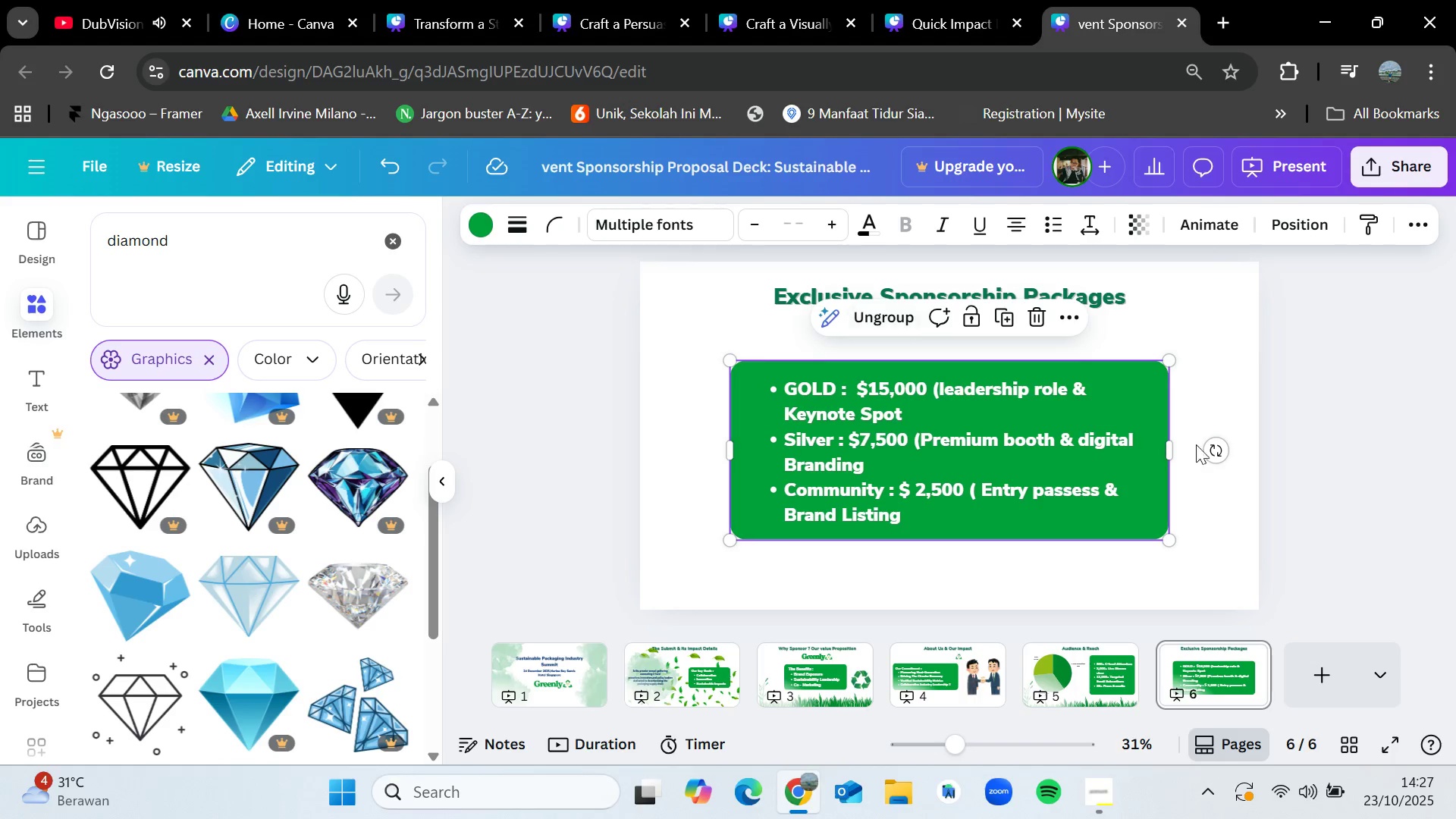 
left_click([1373, 431])
 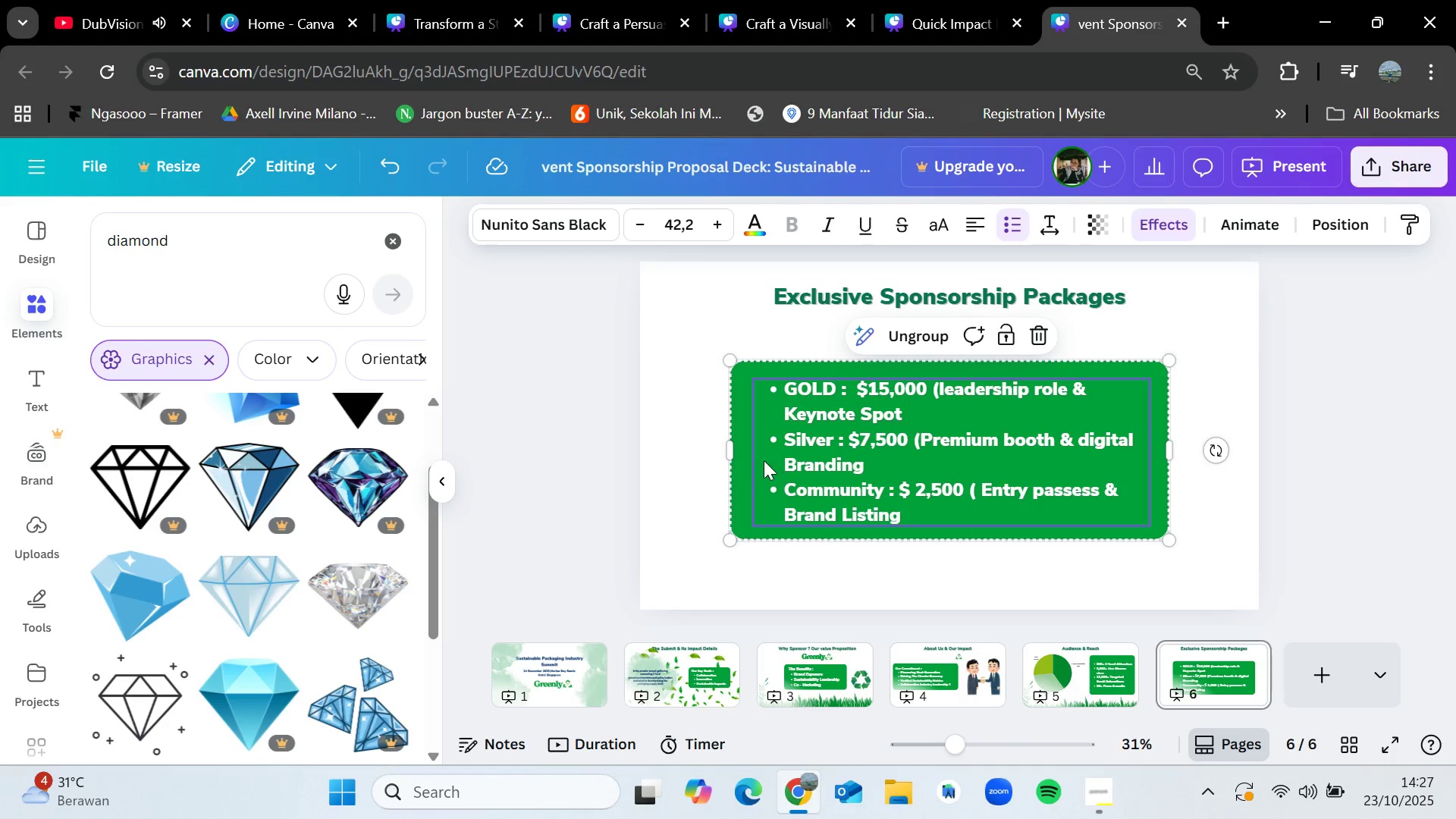 
left_click_drag(start_coordinate=[733, 448], to_coordinate=[752, 447])
 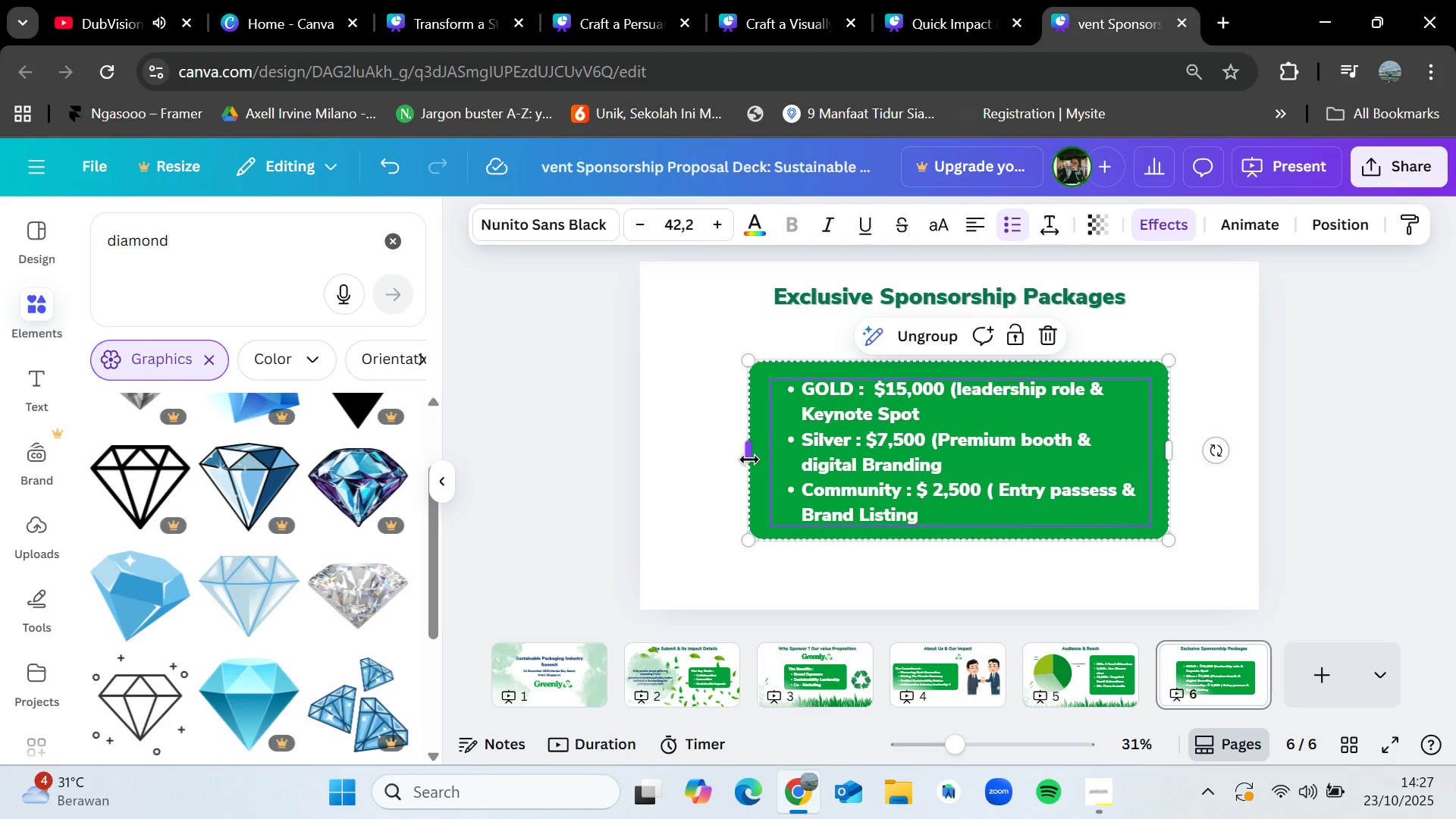 
key(Control+Z)
 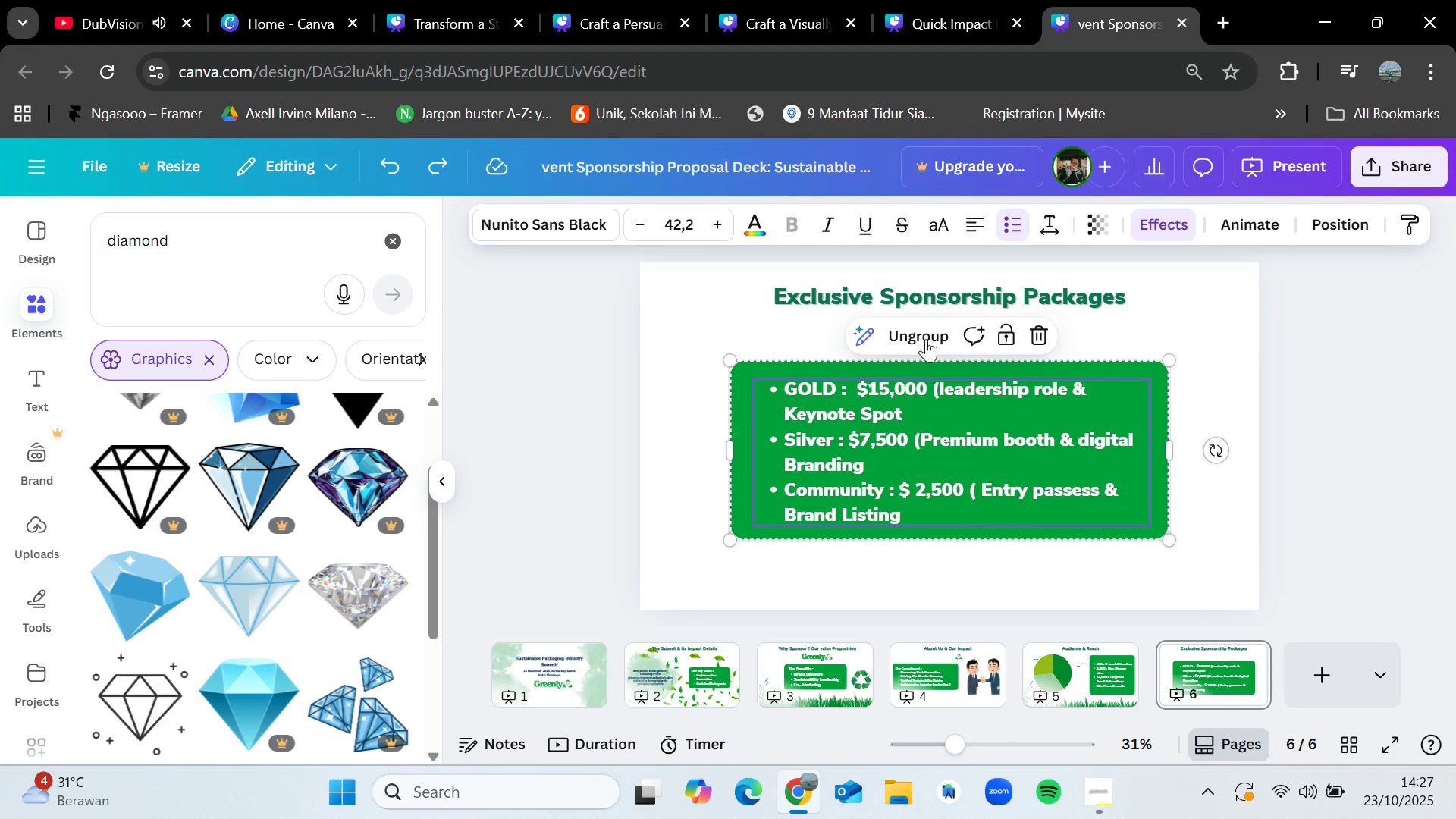 
left_click([925, 336])
 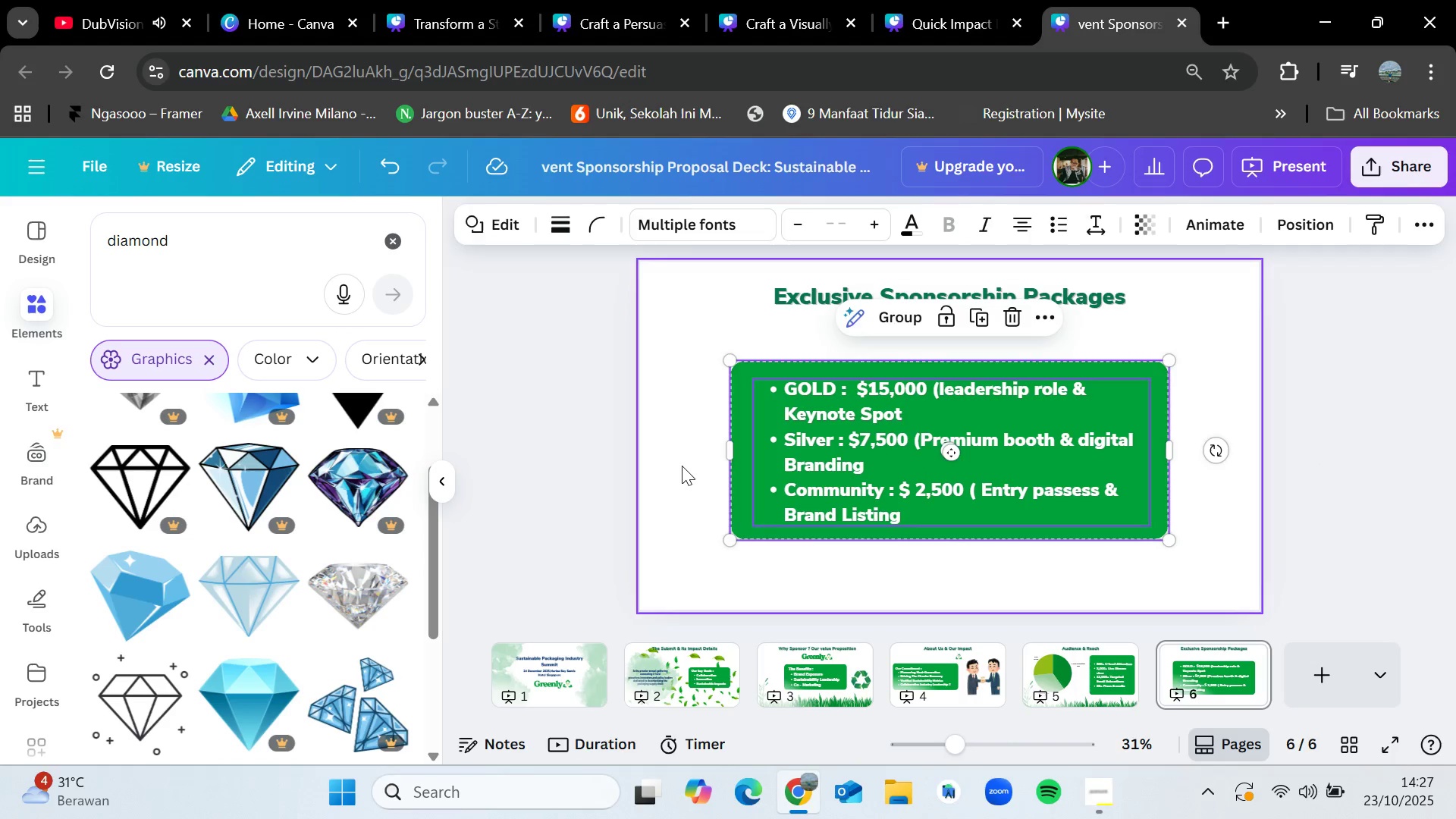 
left_click([682, 466])
 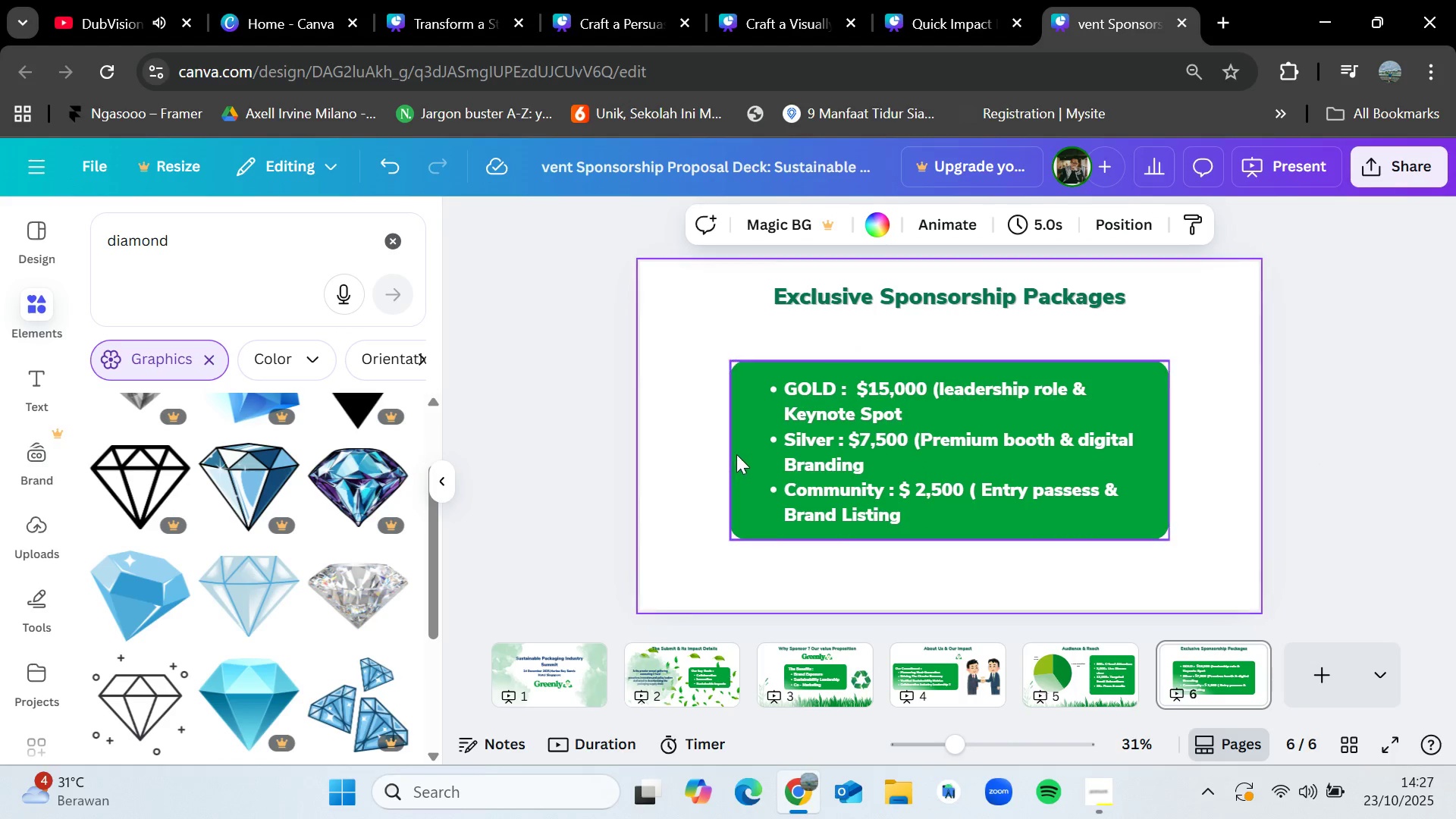 
left_click([747, 452])
 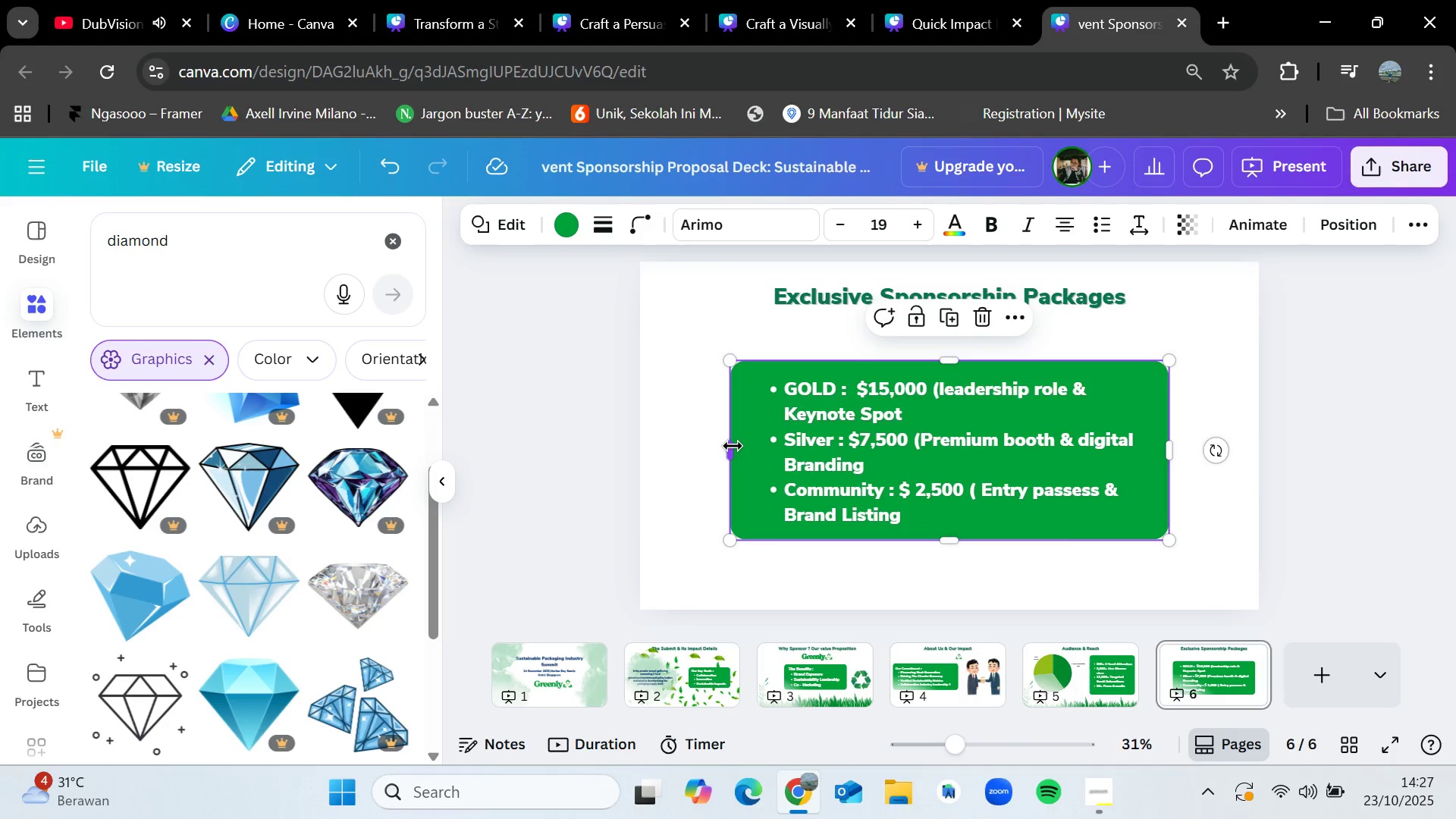 
left_click_drag(start_coordinate=[733, 445], to_coordinate=[758, 448])
 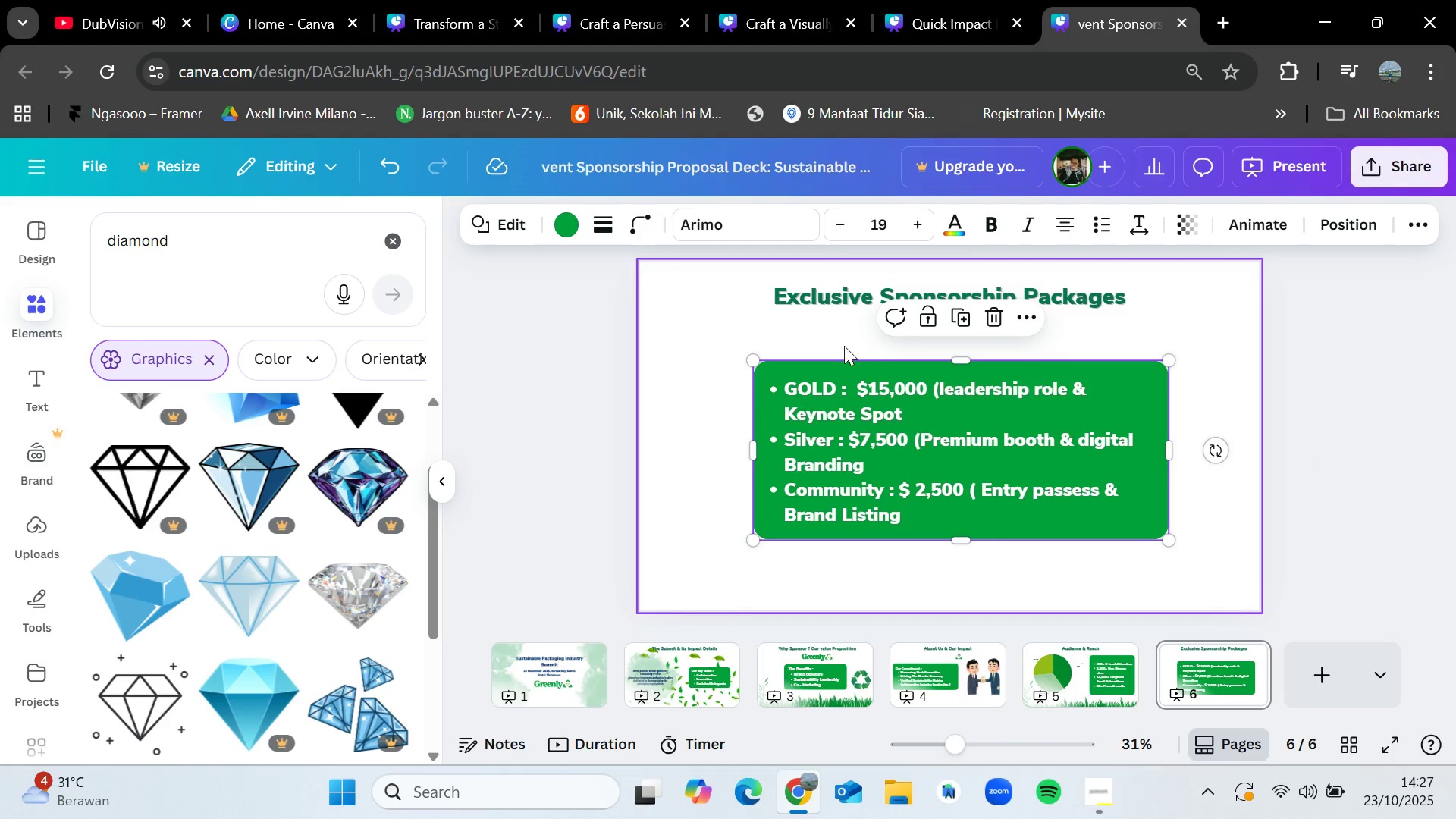 
left_click([823, 347])
 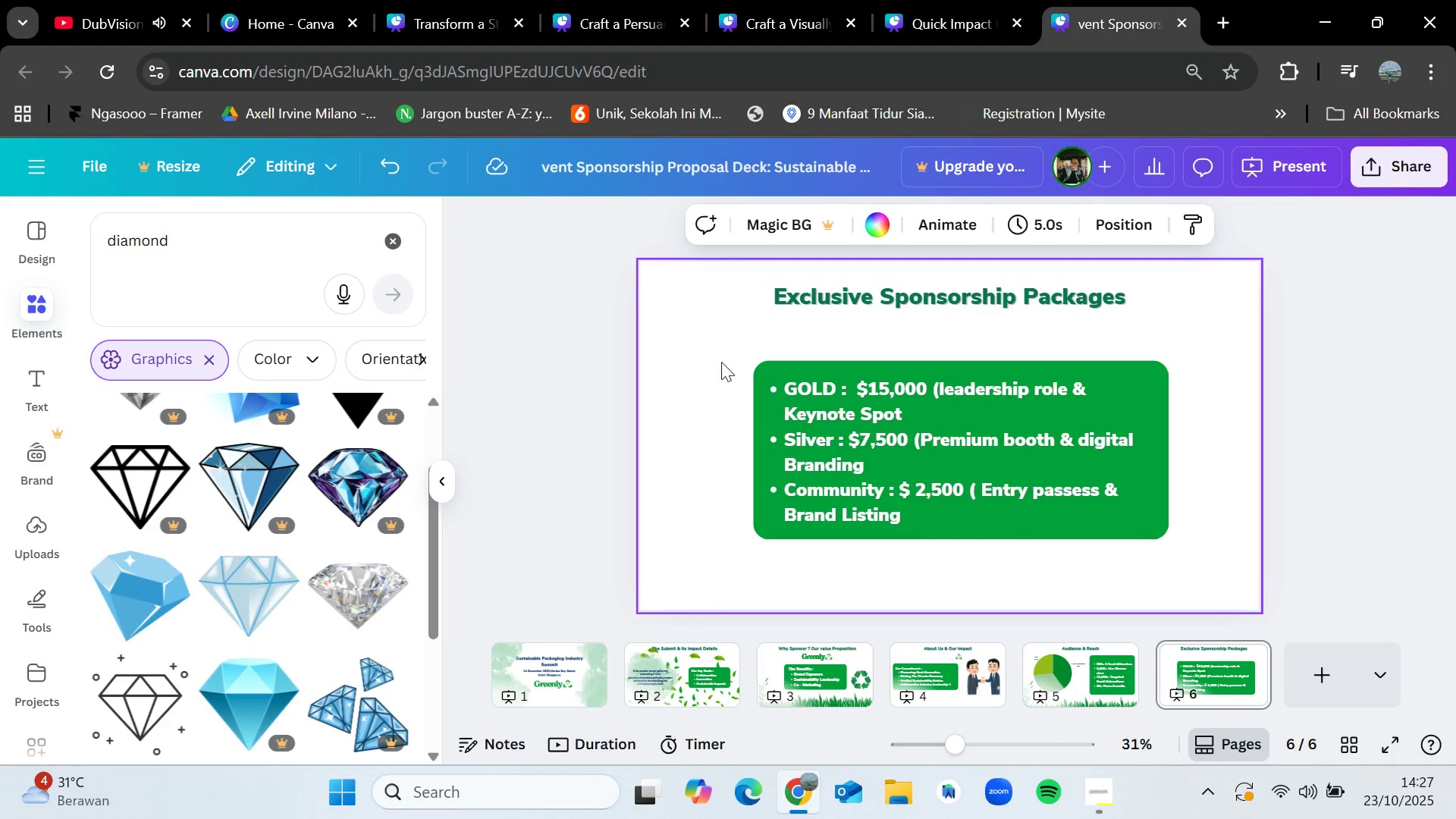 
left_click_drag(start_coordinate=[711, 347], to_coordinate=[929, 467])
 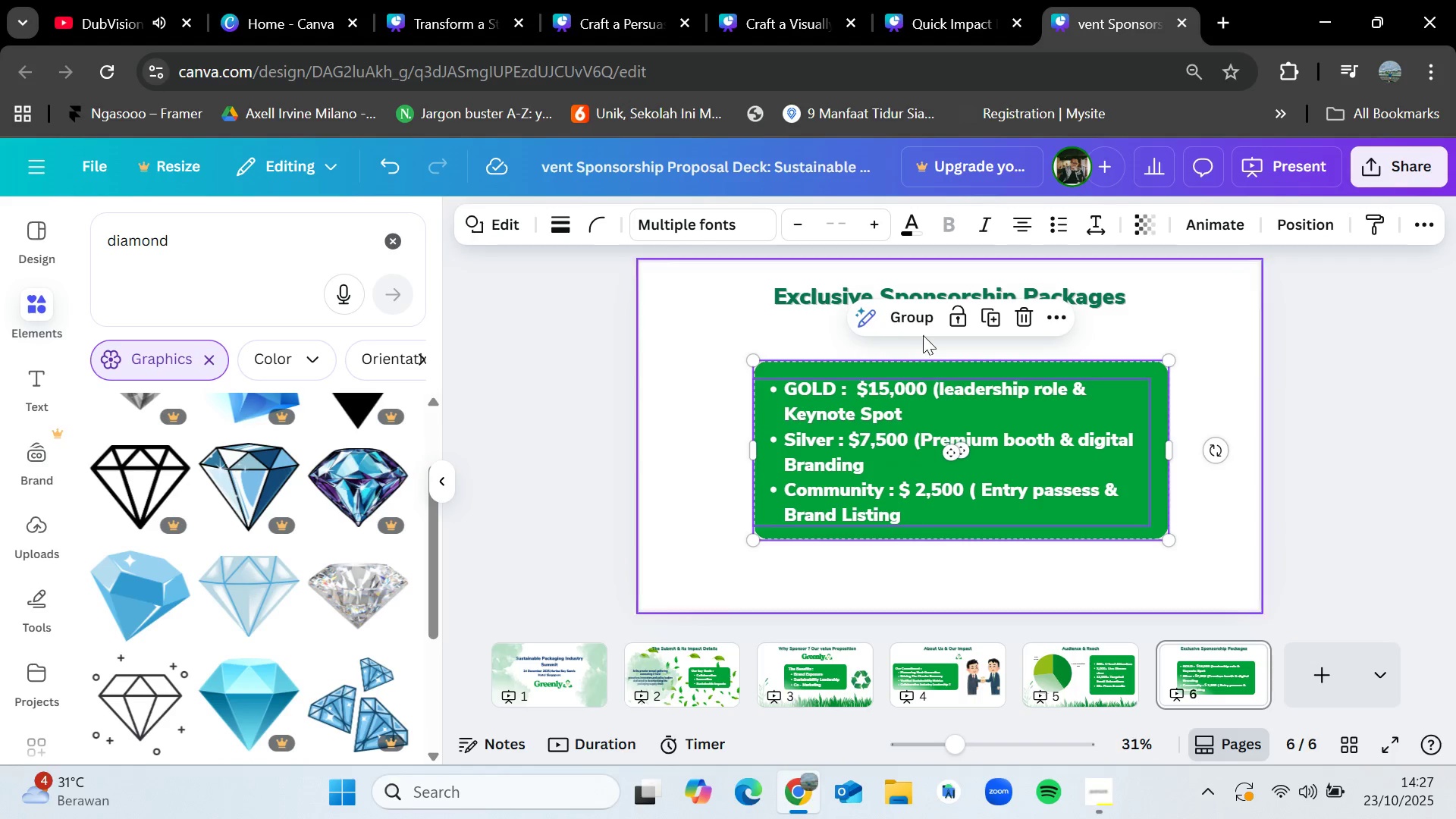 
left_click([925, 315])
 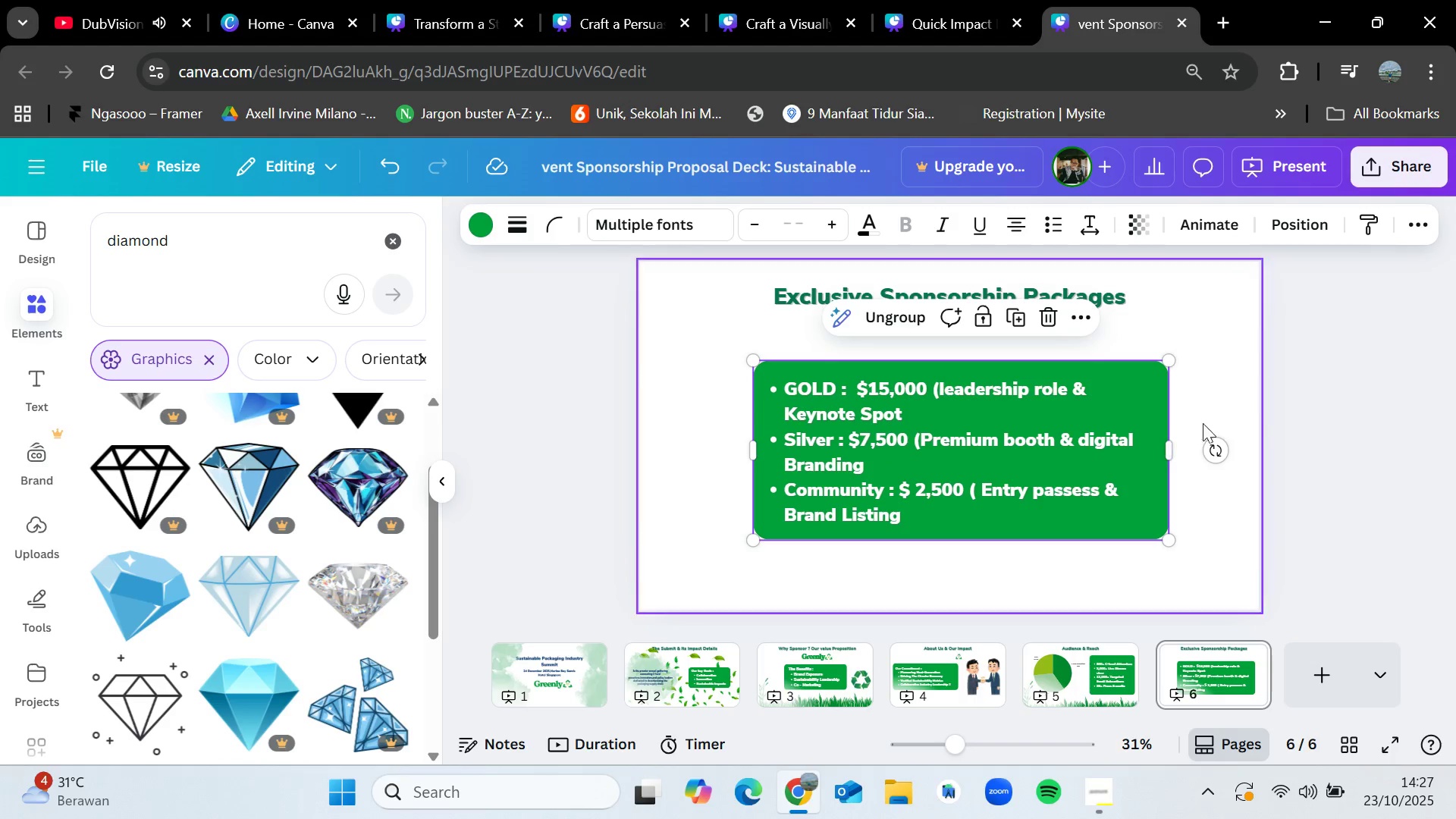 
left_click([1302, 415])
 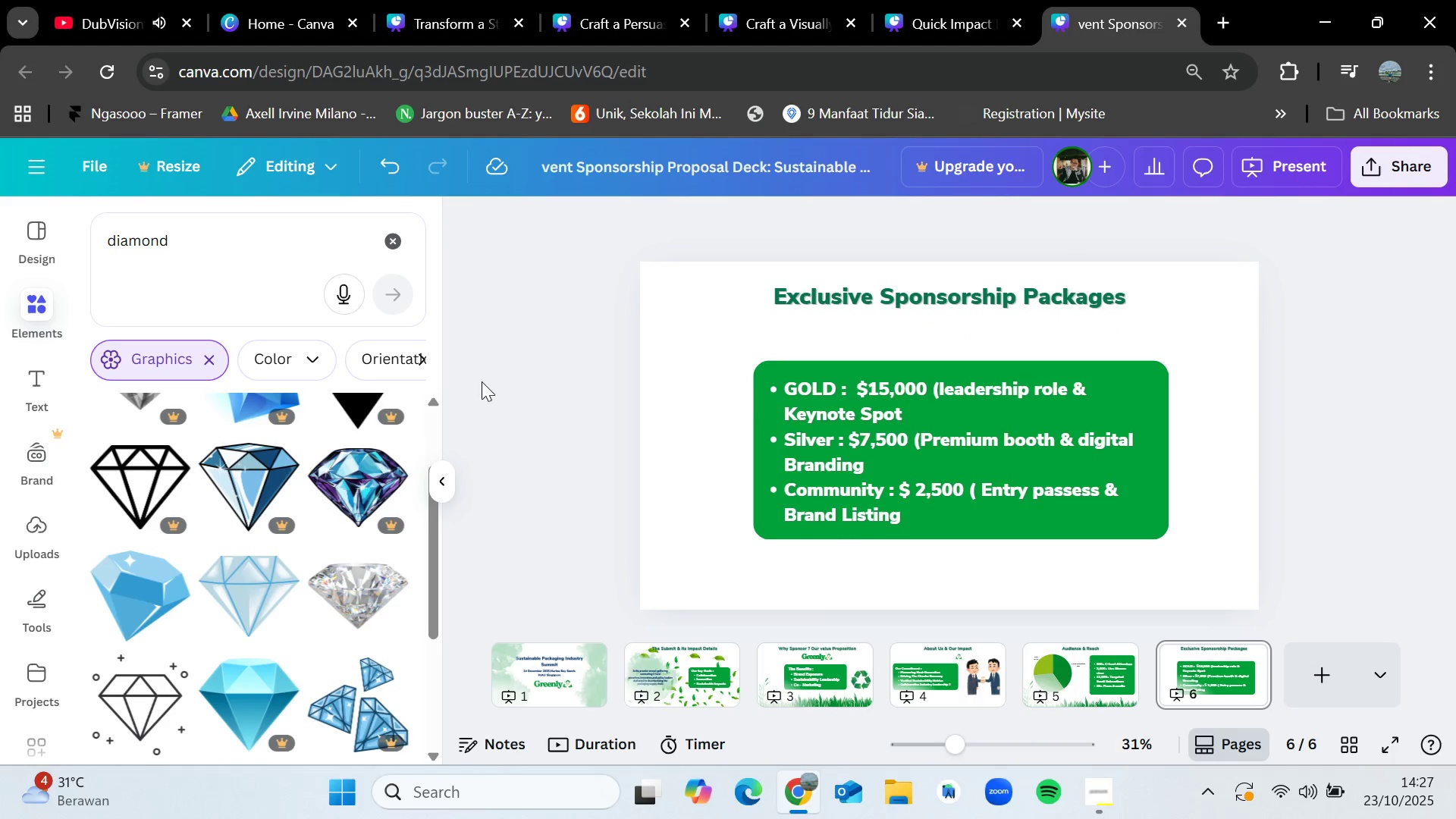 
left_click([400, 237])
 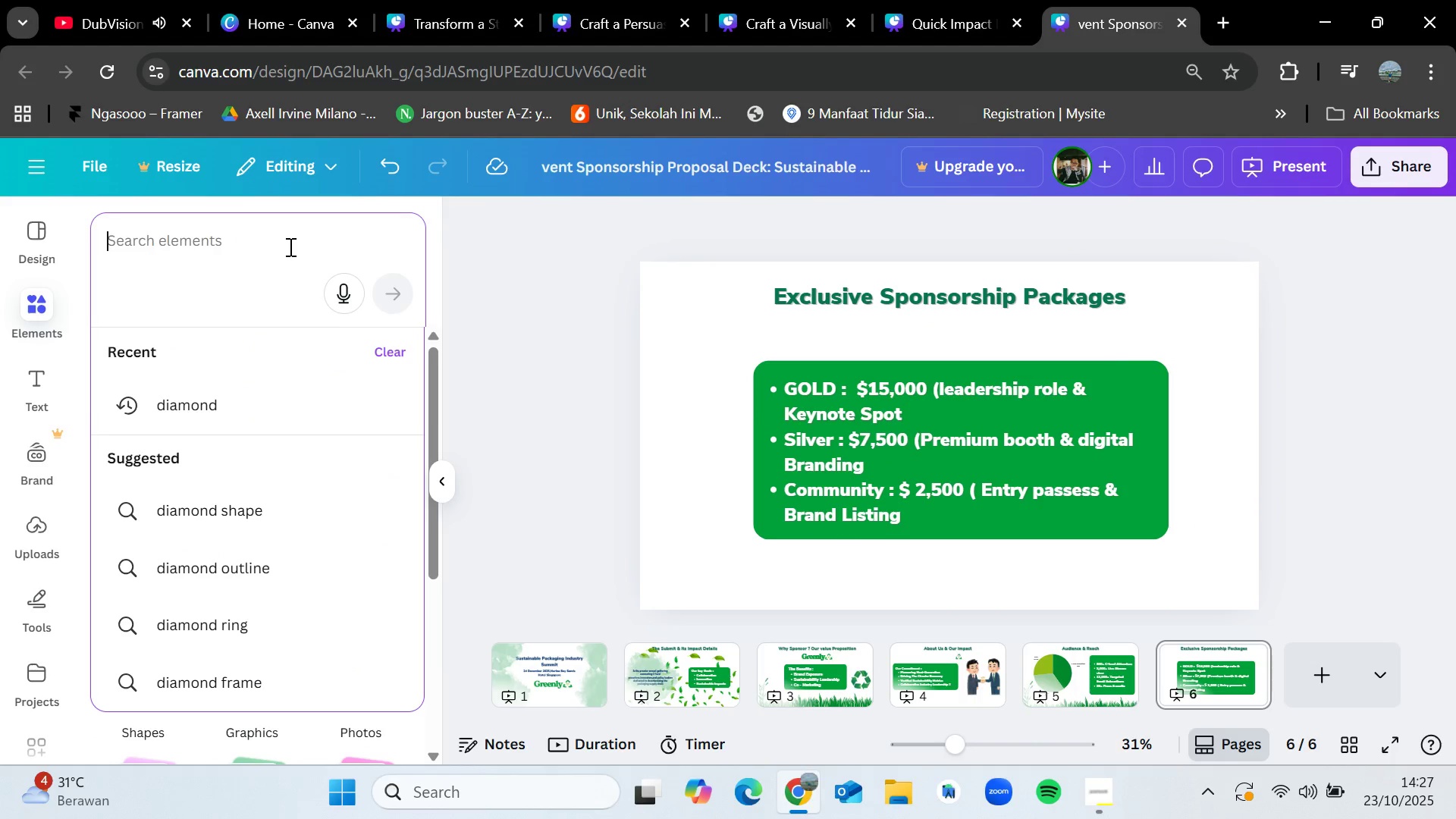 
type(sponsorship)
 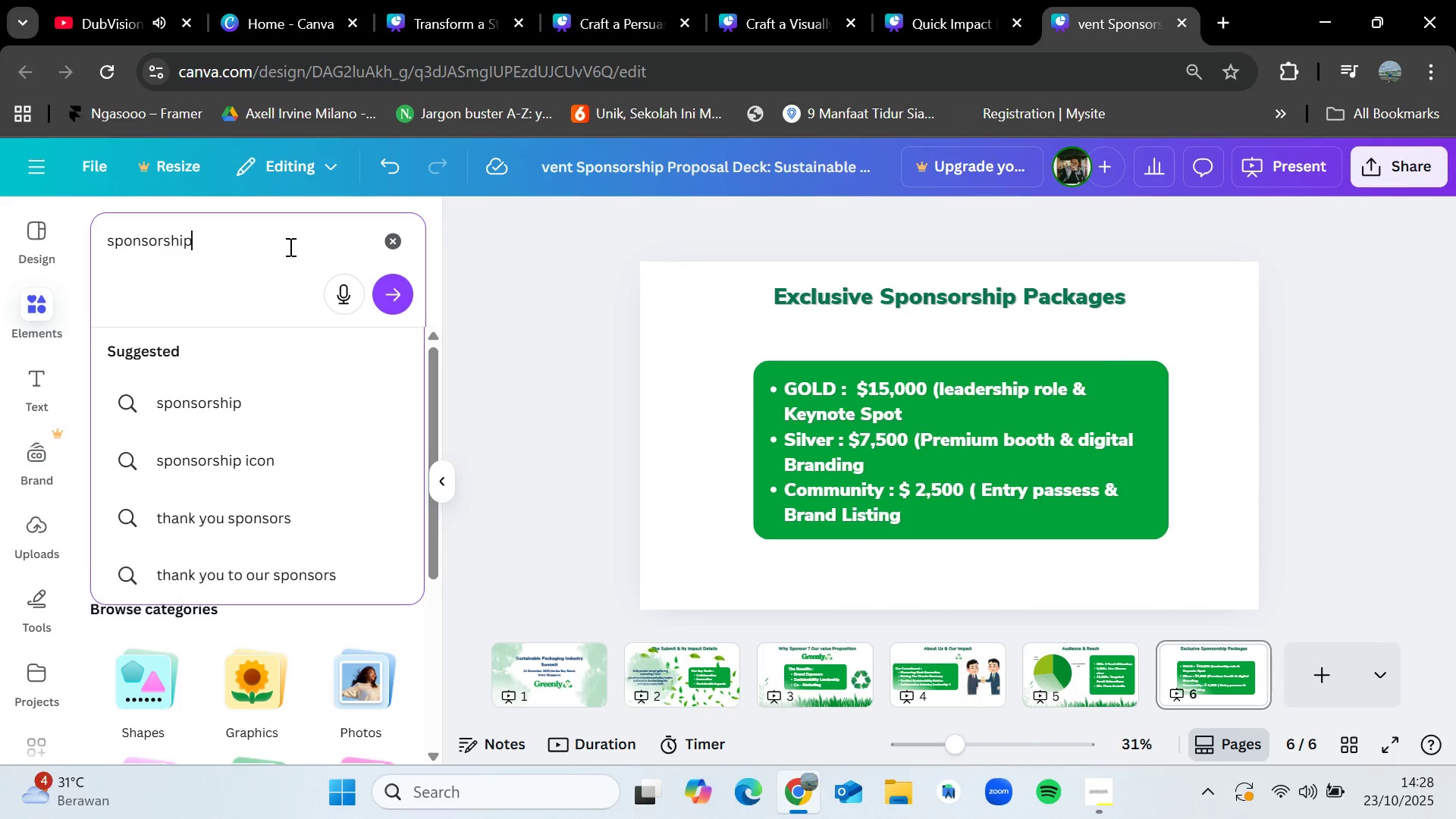 
key(Enter)
 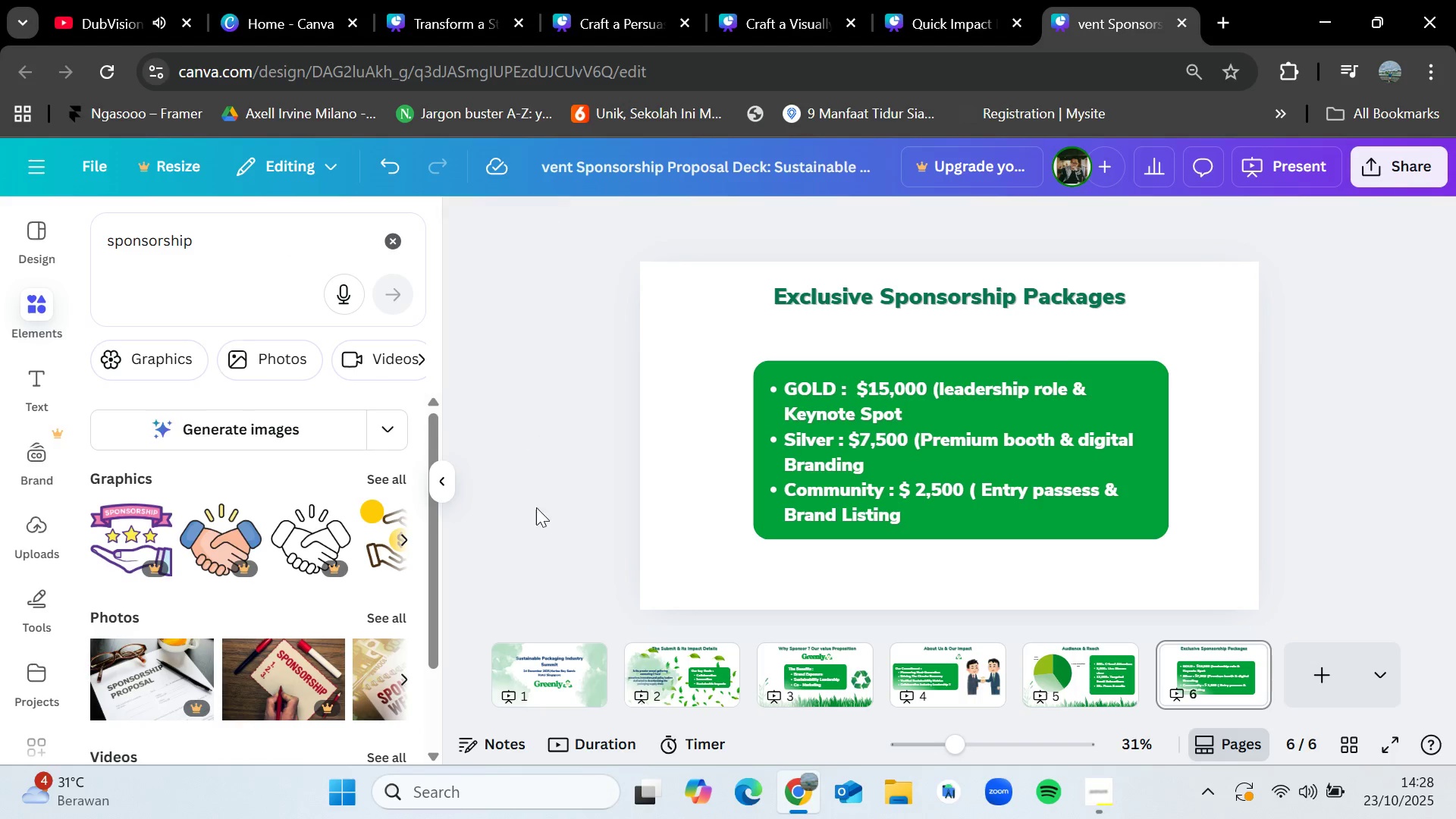 
wait(5.09)
 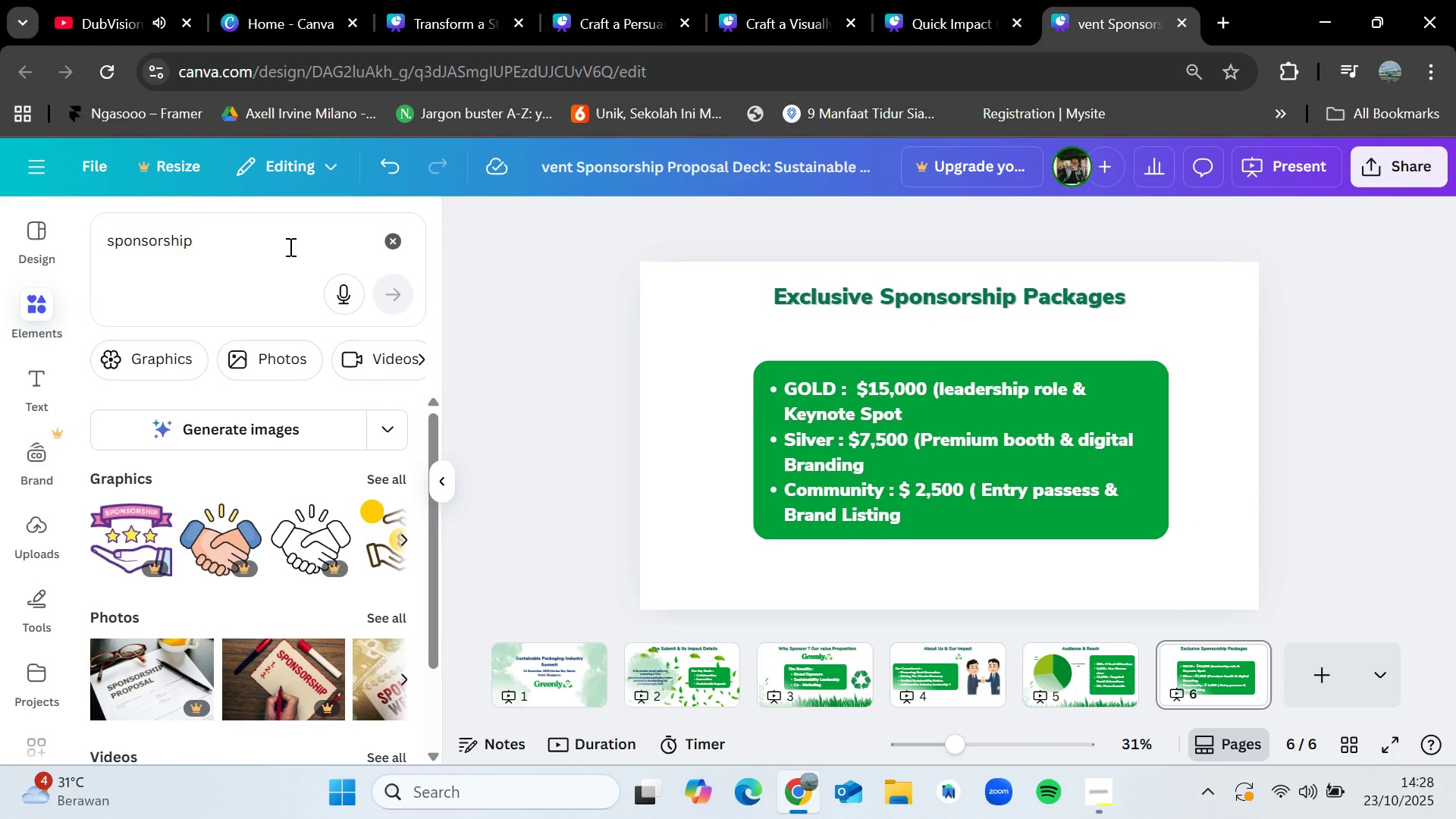 
left_click([392, 486])
 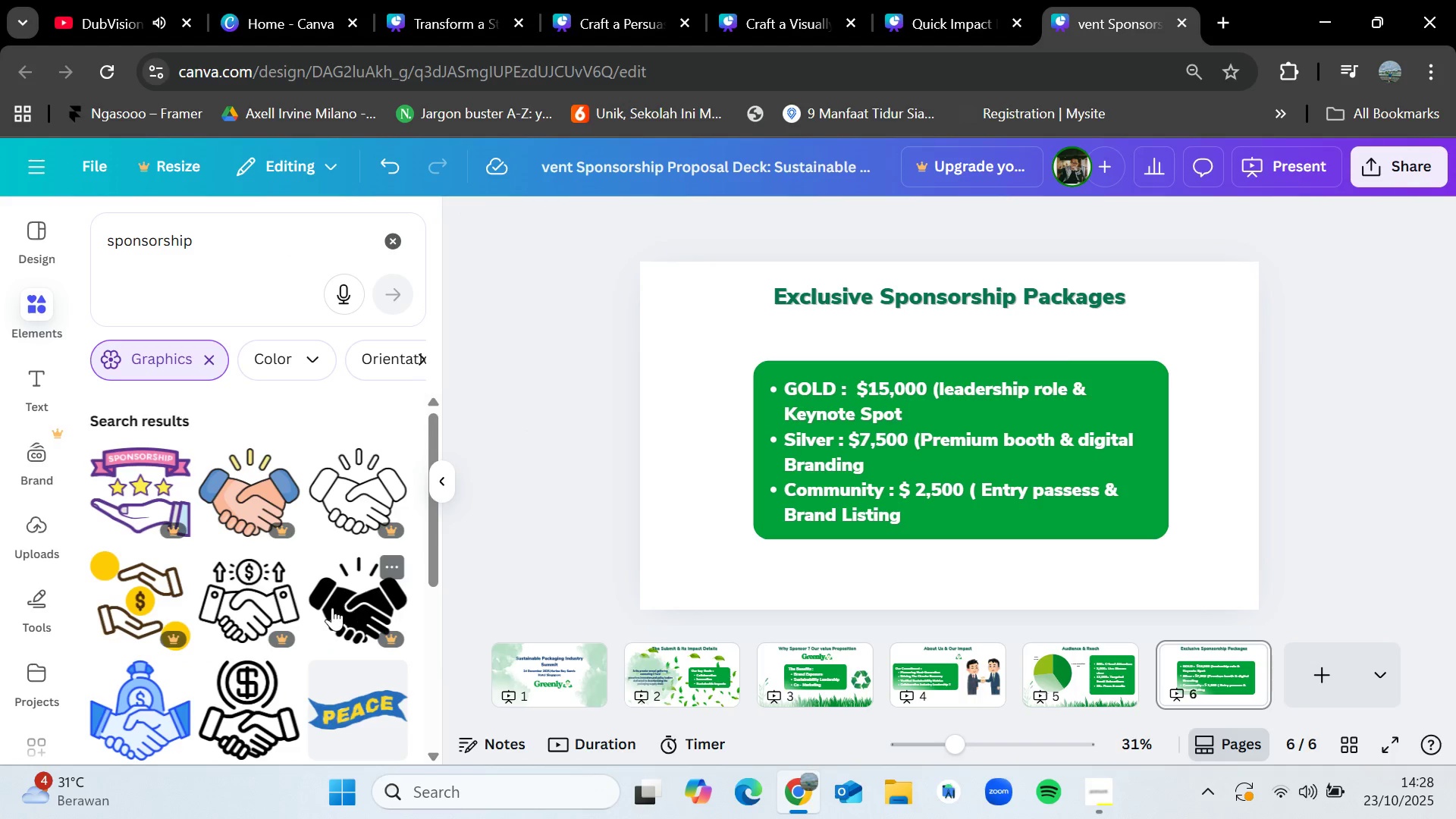 
scroll: coordinate [328, 626], scroll_direction: down, amount: 2.0
 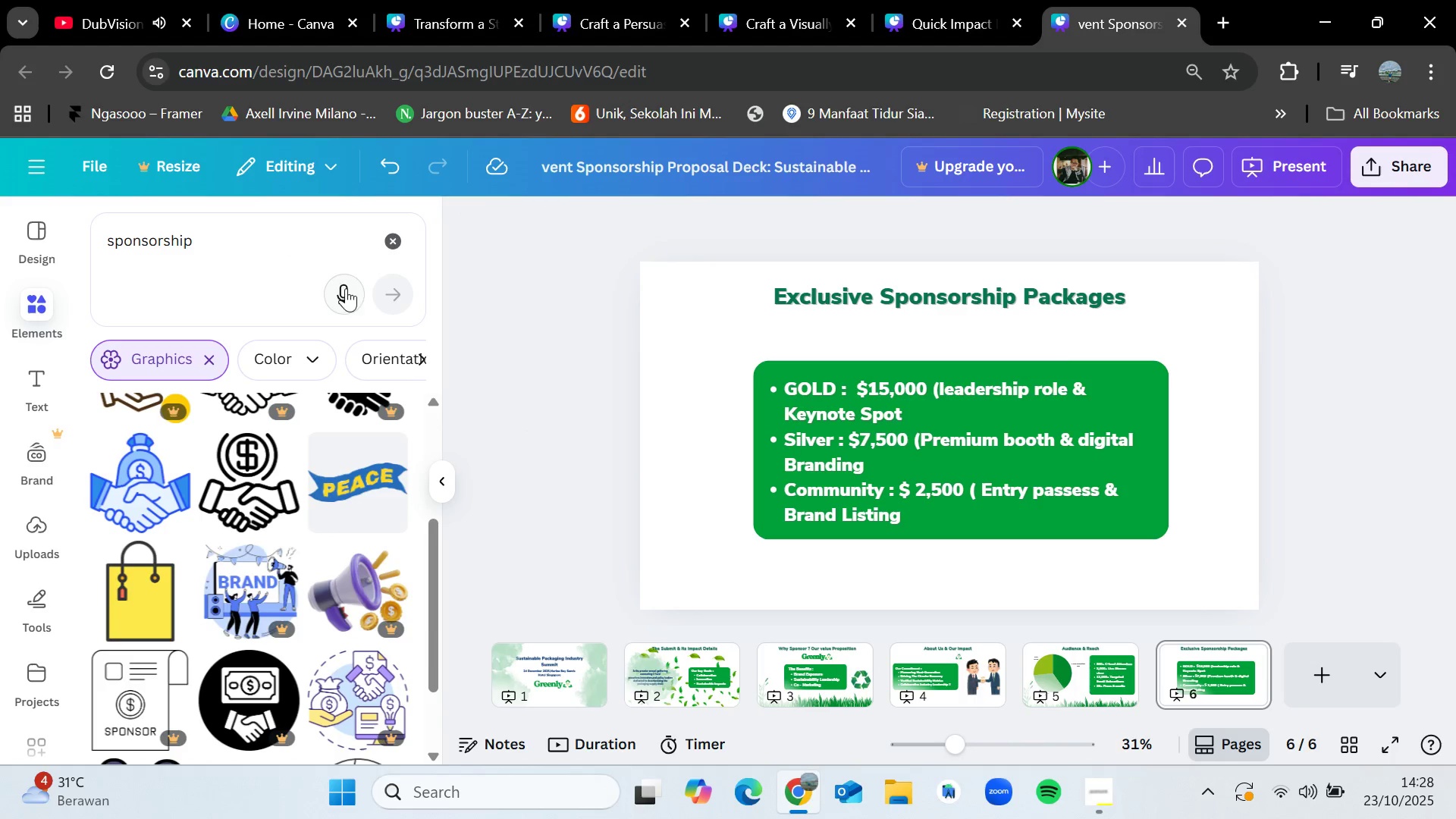 
left_click([391, 249])
 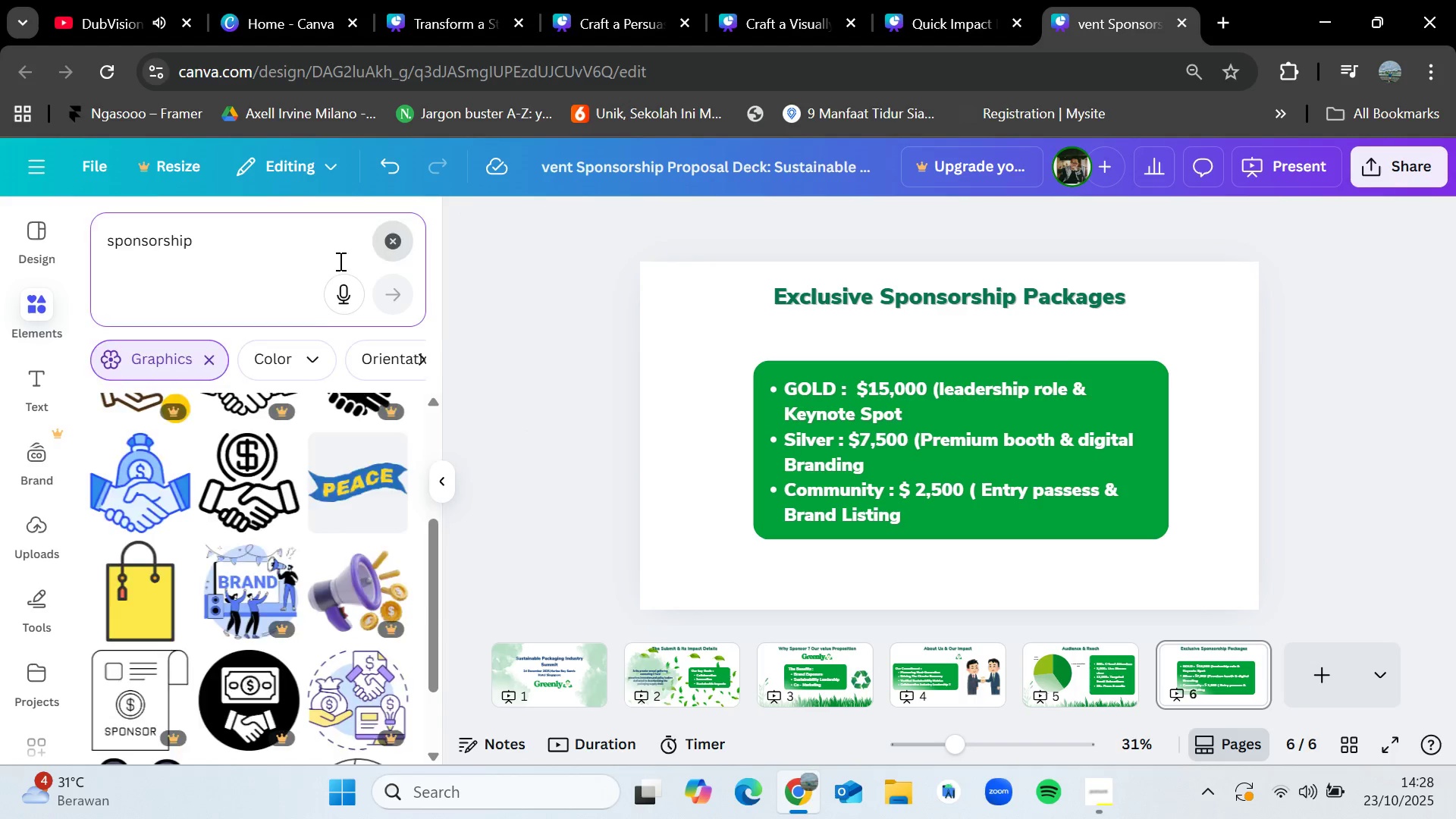 
left_click([287, 257])
 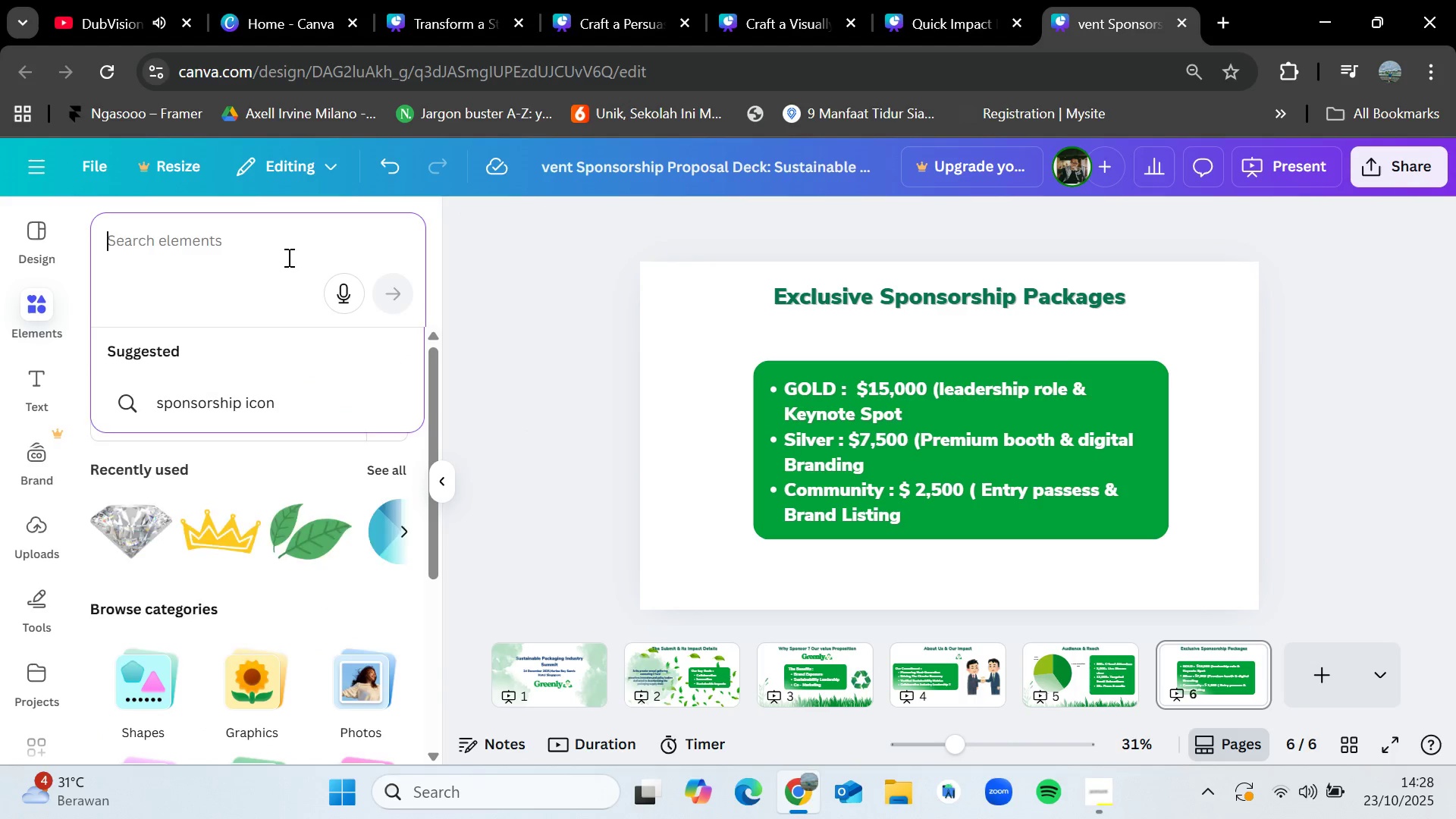 
type(crown)
 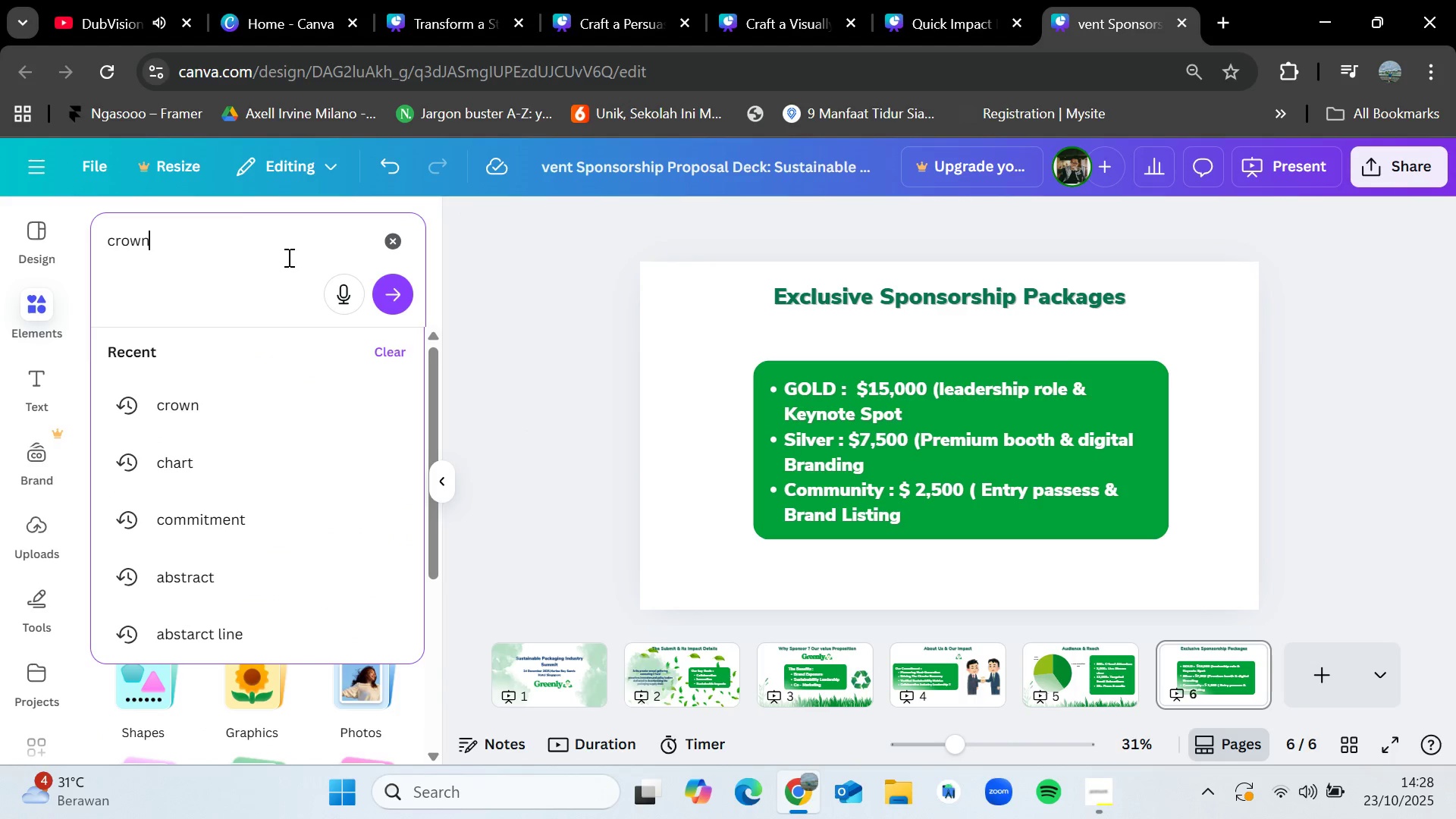 
key(Enter)
 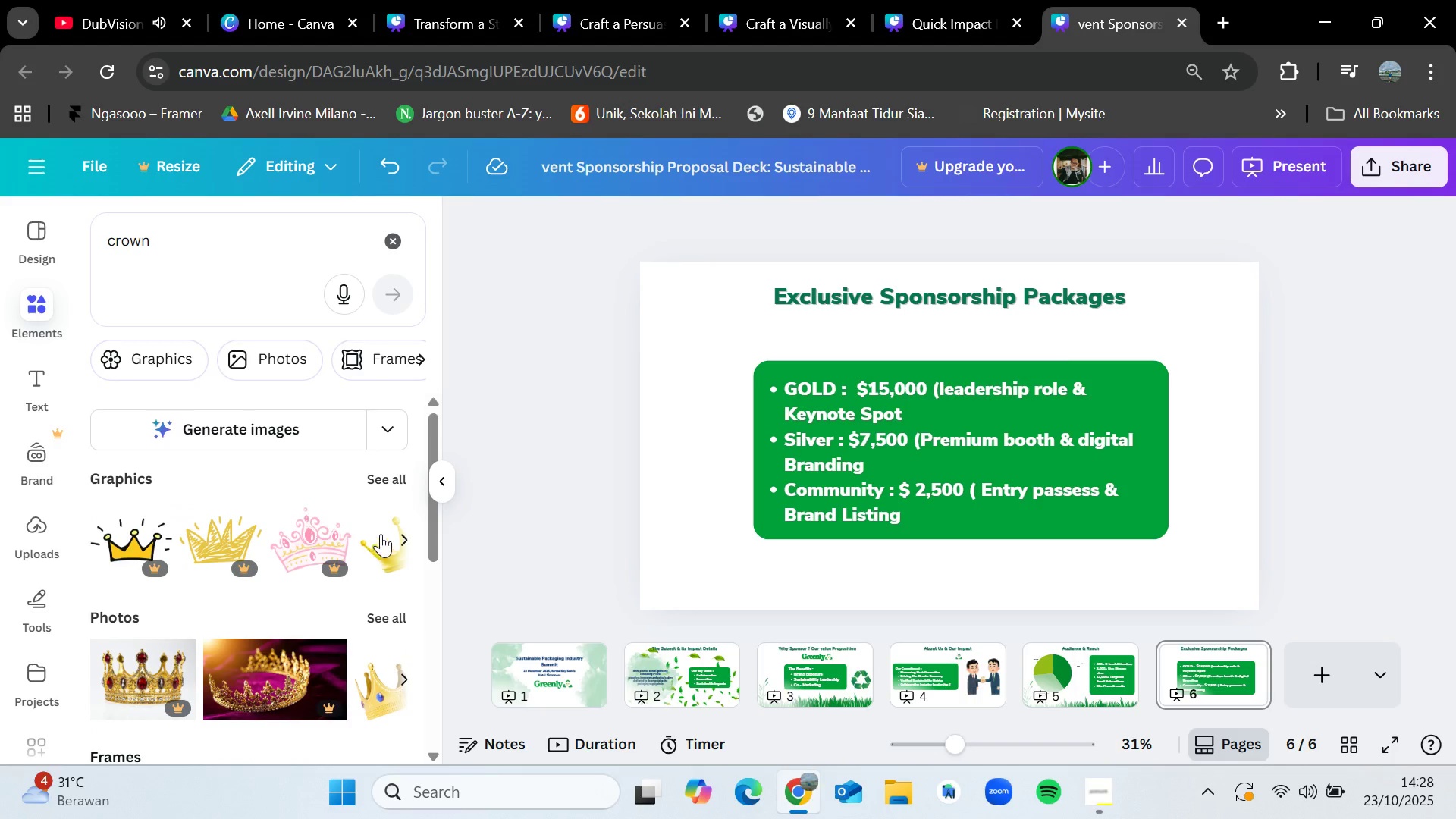 
left_click([399, 482])
 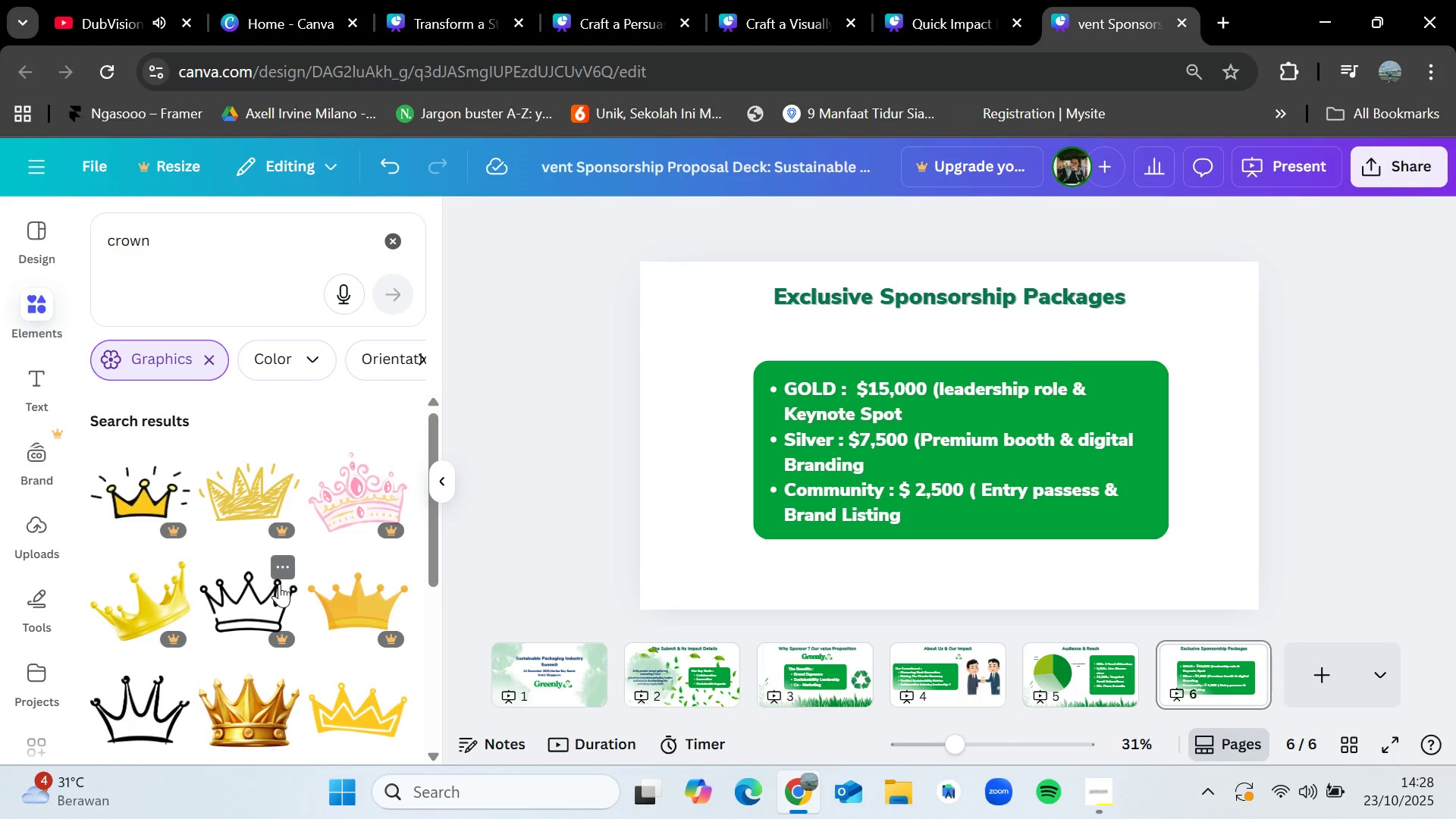 
scroll: coordinate [353, 599], scroll_direction: down, amount: 3.0
 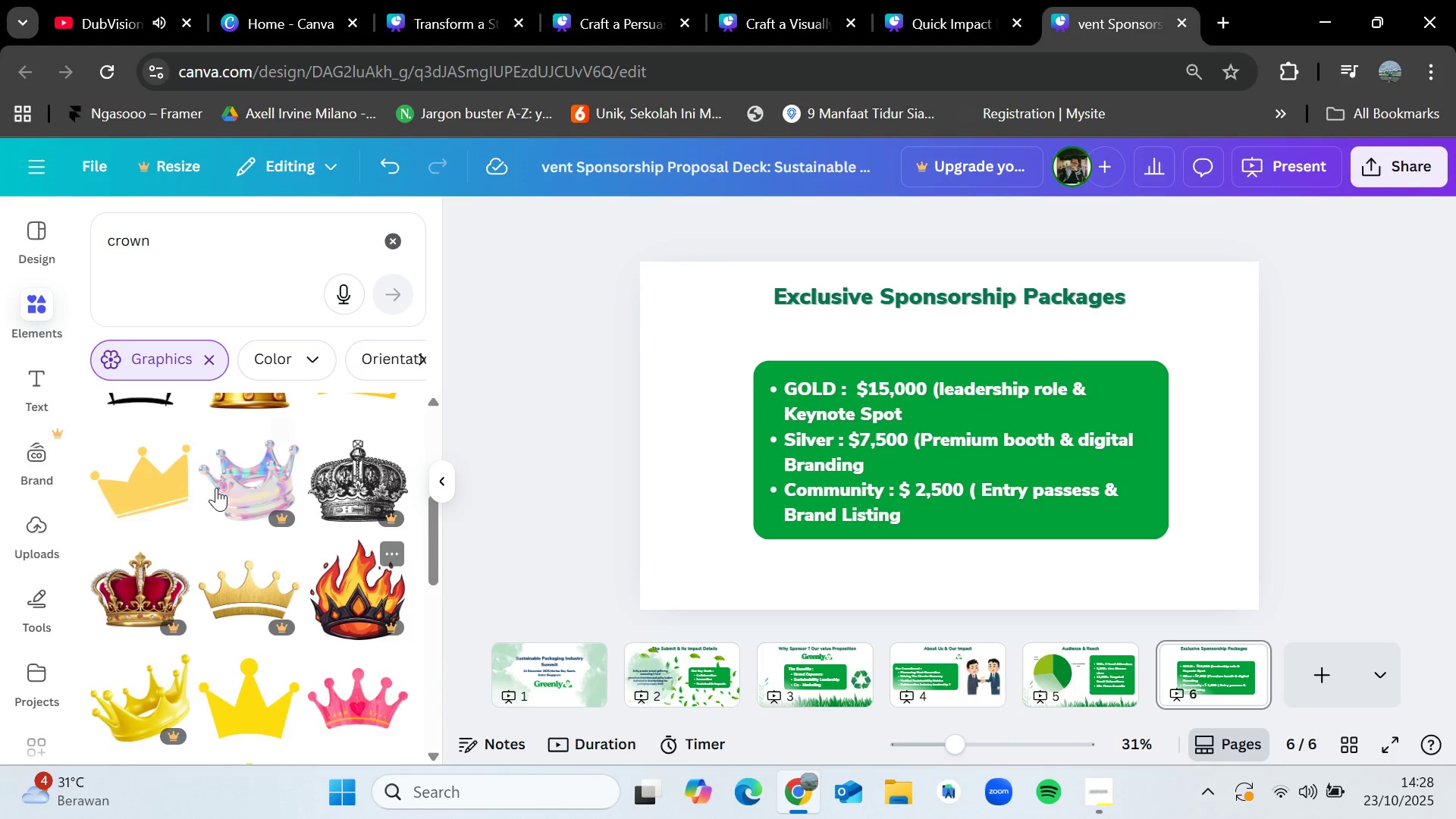 
left_click_drag(start_coordinate=[140, 485], to_coordinate=[657, 441])
 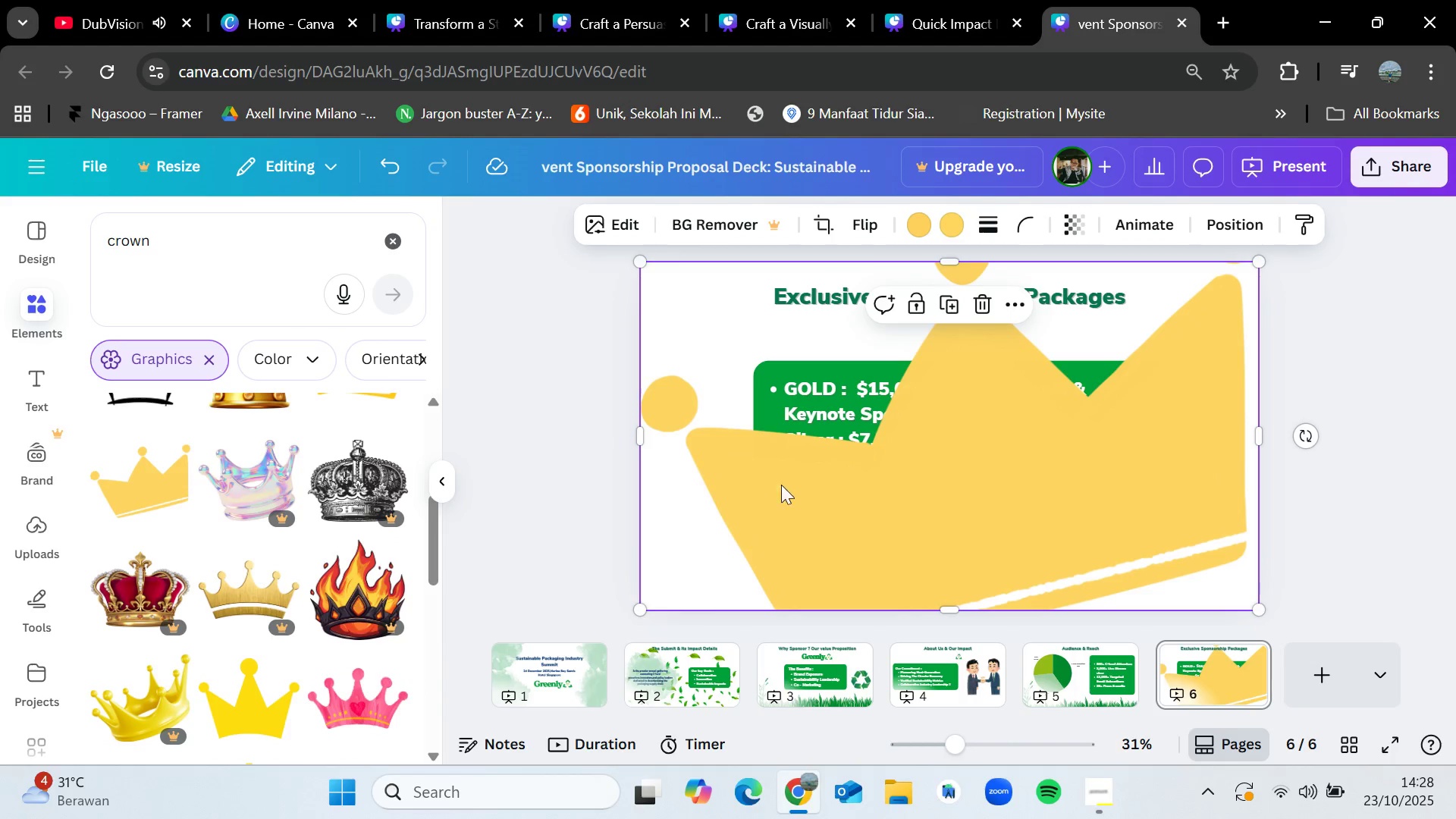 
left_click_drag(start_coordinate=[846, 515], to_coordinate=[751, 507])
 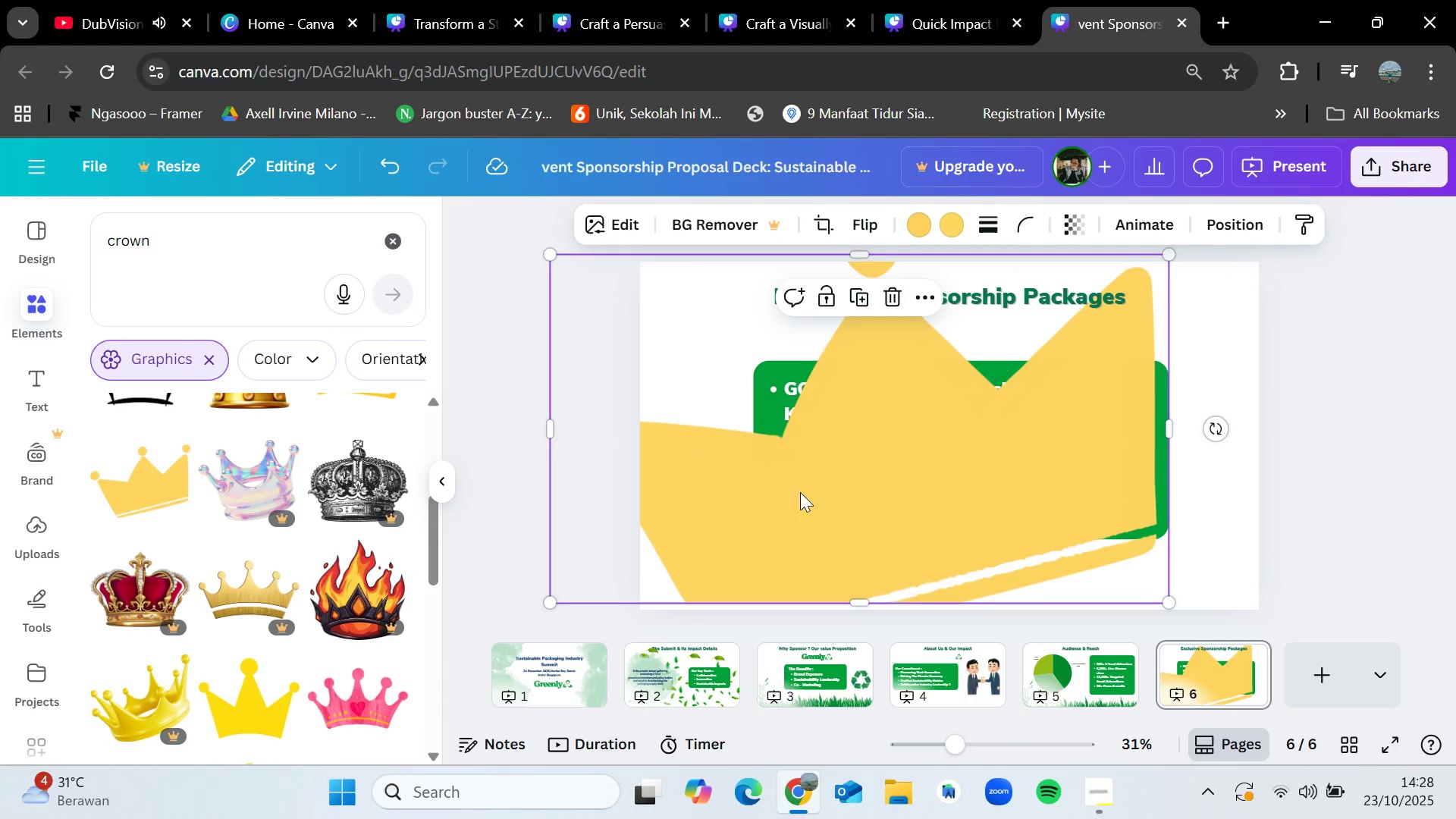 
left_click_drag(start_coordinate=[802, 492], to_coordinate=[990, 542])
 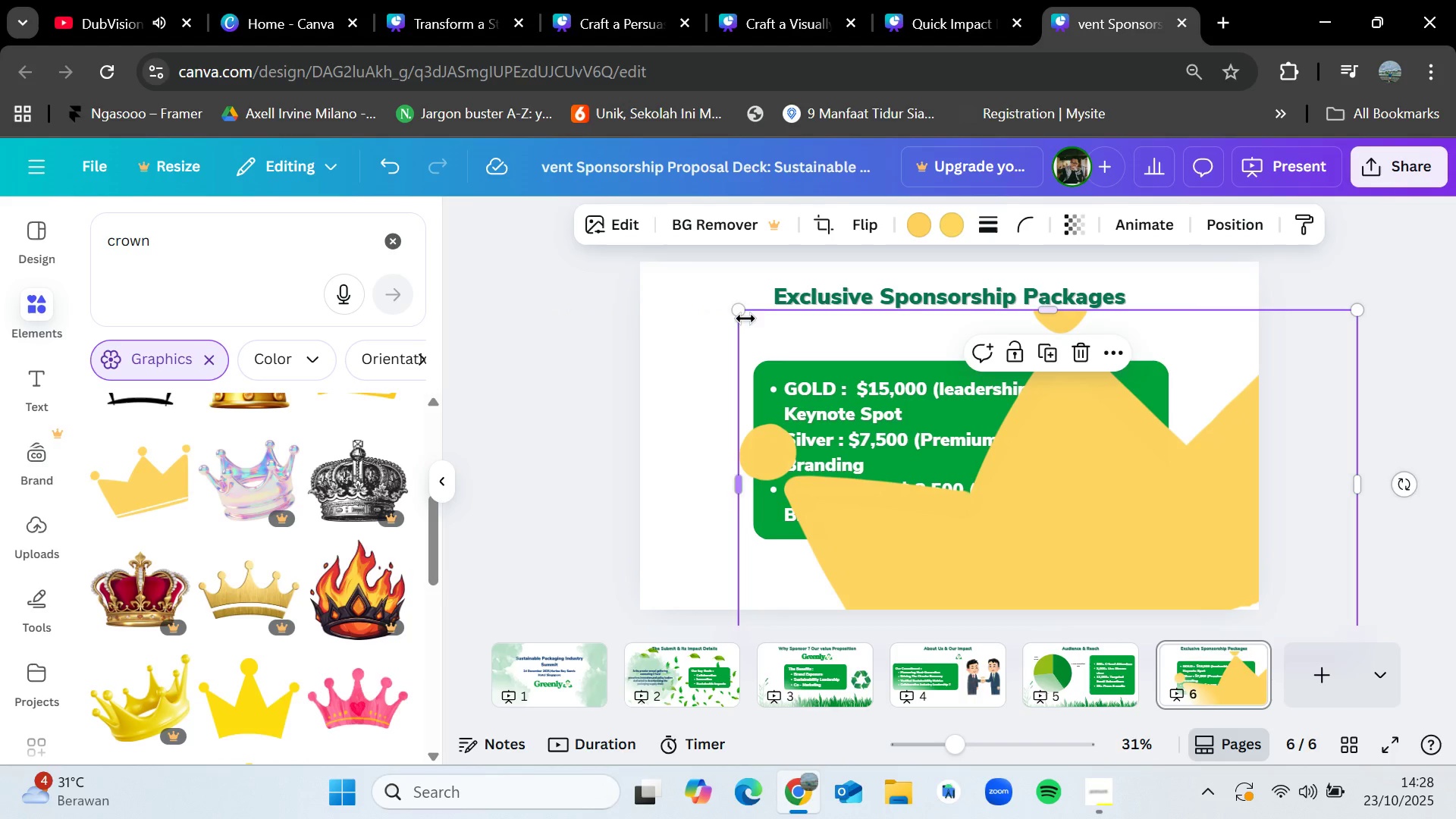 
left_click_drag(start_coordinate=[743, 315], to_coordinate=[1111, 561])
 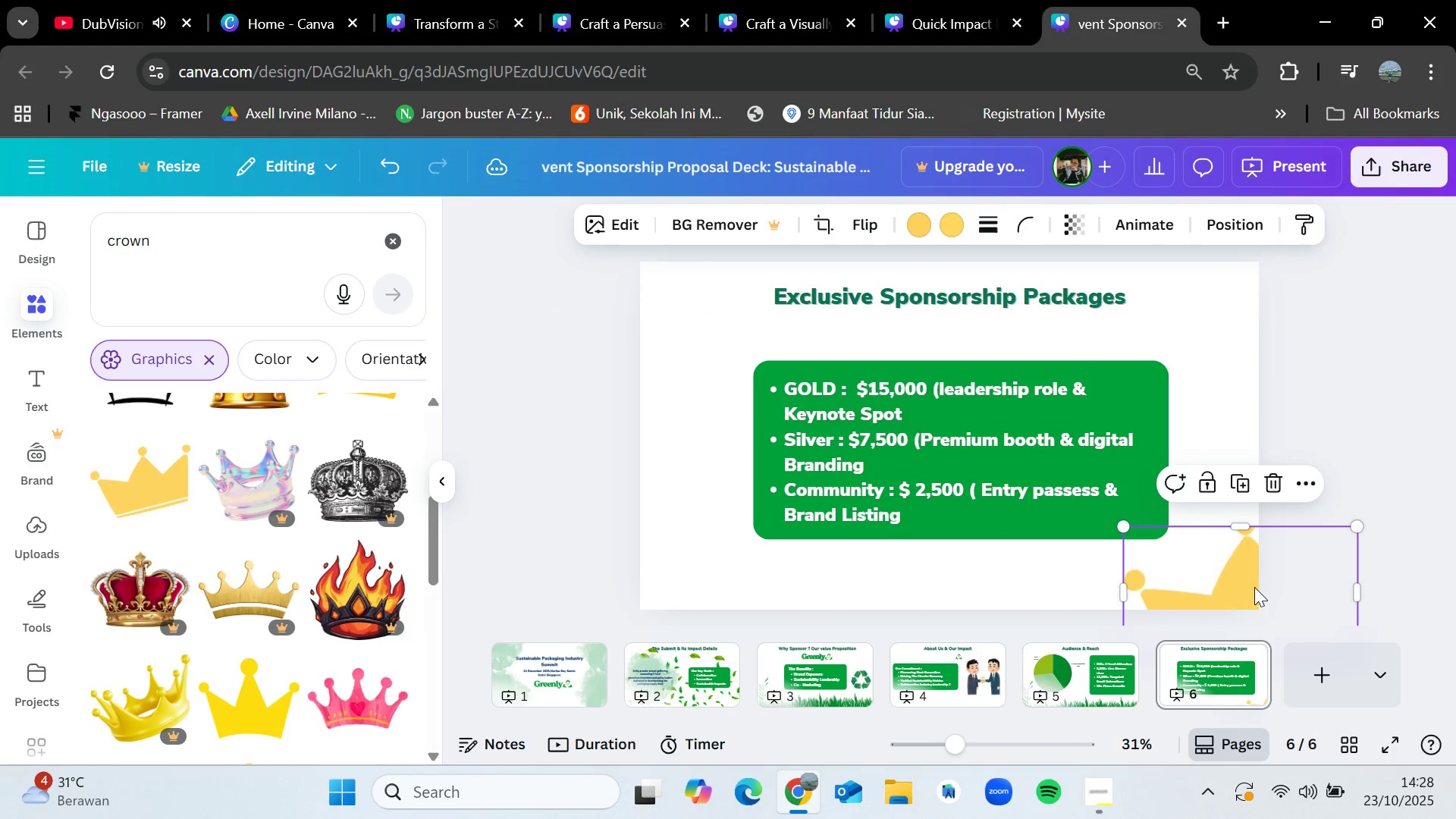 
left_click_drag(start_coordinate=[1238, 584], to_coordinate=[750, 313])
 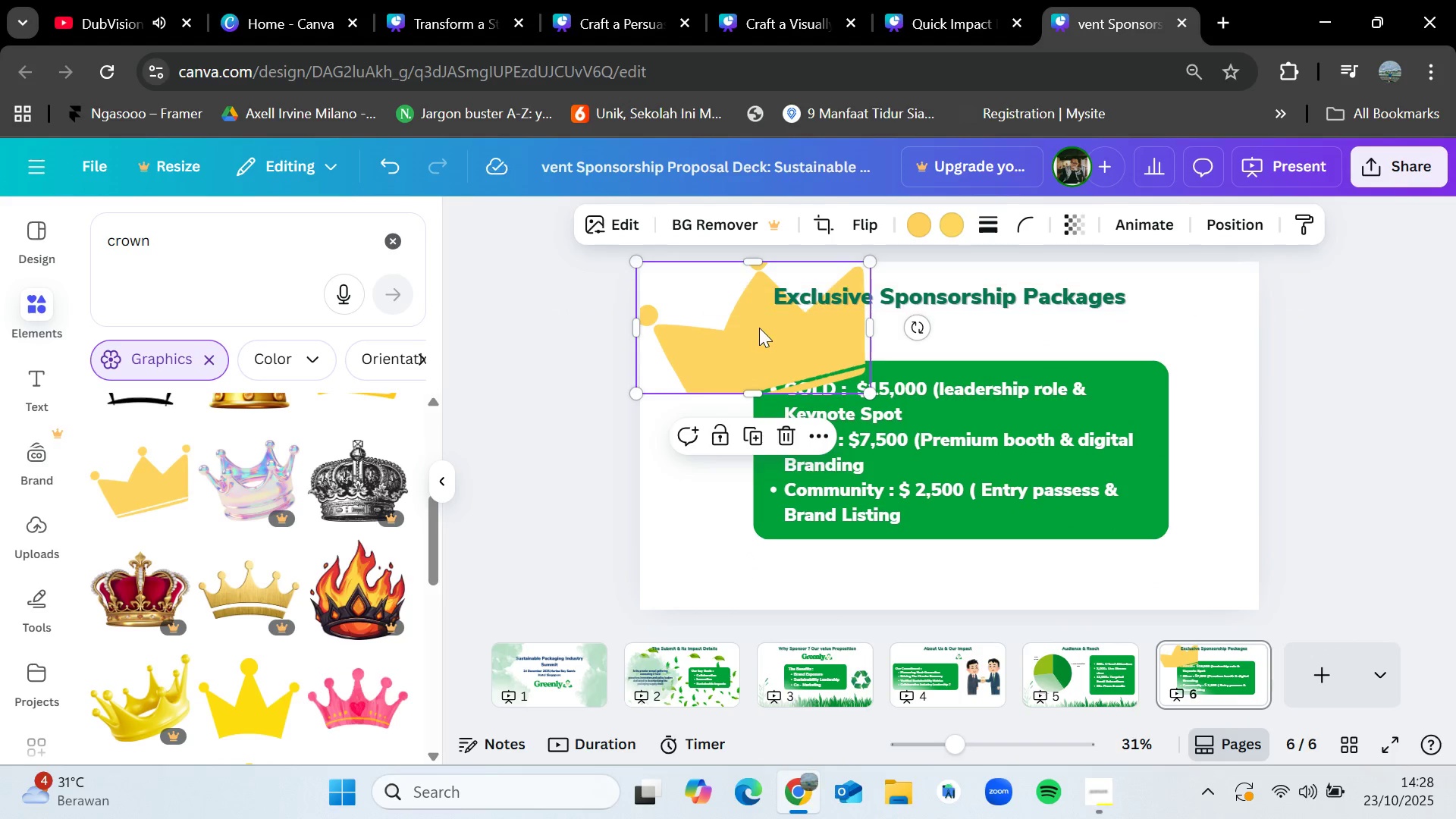 
left_click_drag(start_coordinate=[759, 328], to_coordinate=[789, 326])
 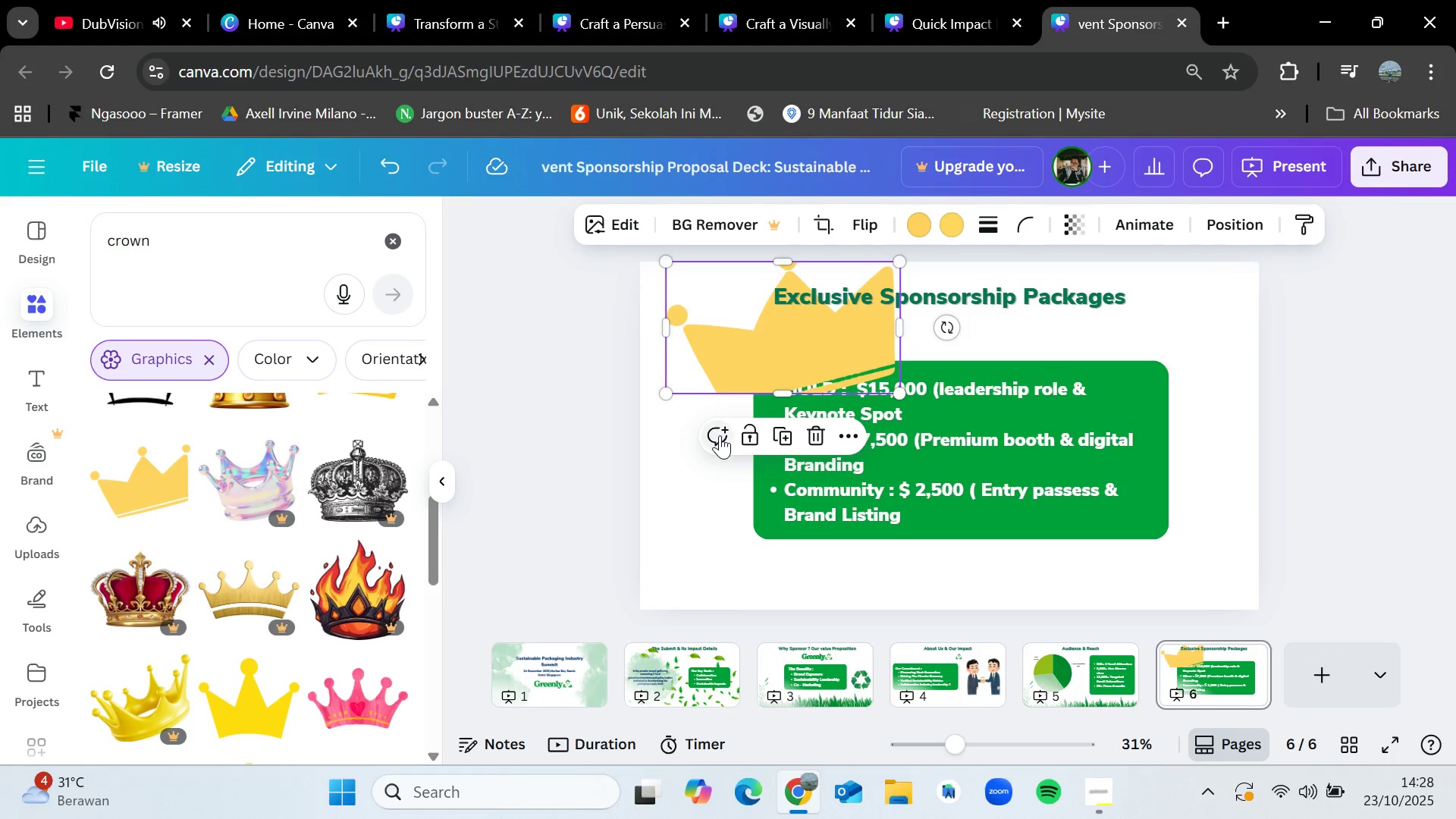 
left_click([720, 435])
 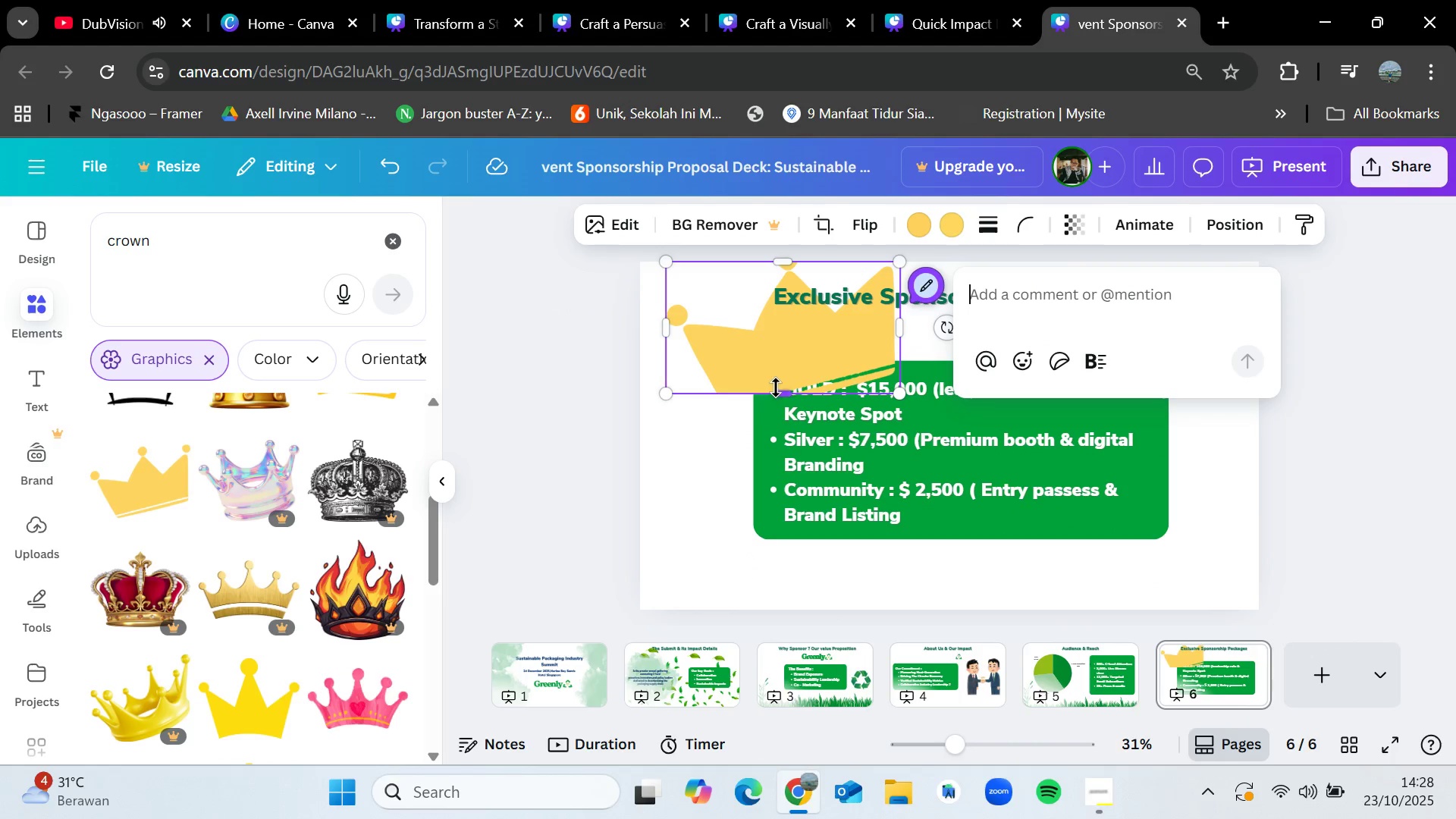 
left_click_drag(start_coordinate=[780, 388], to_coordinate=[783, 416])
 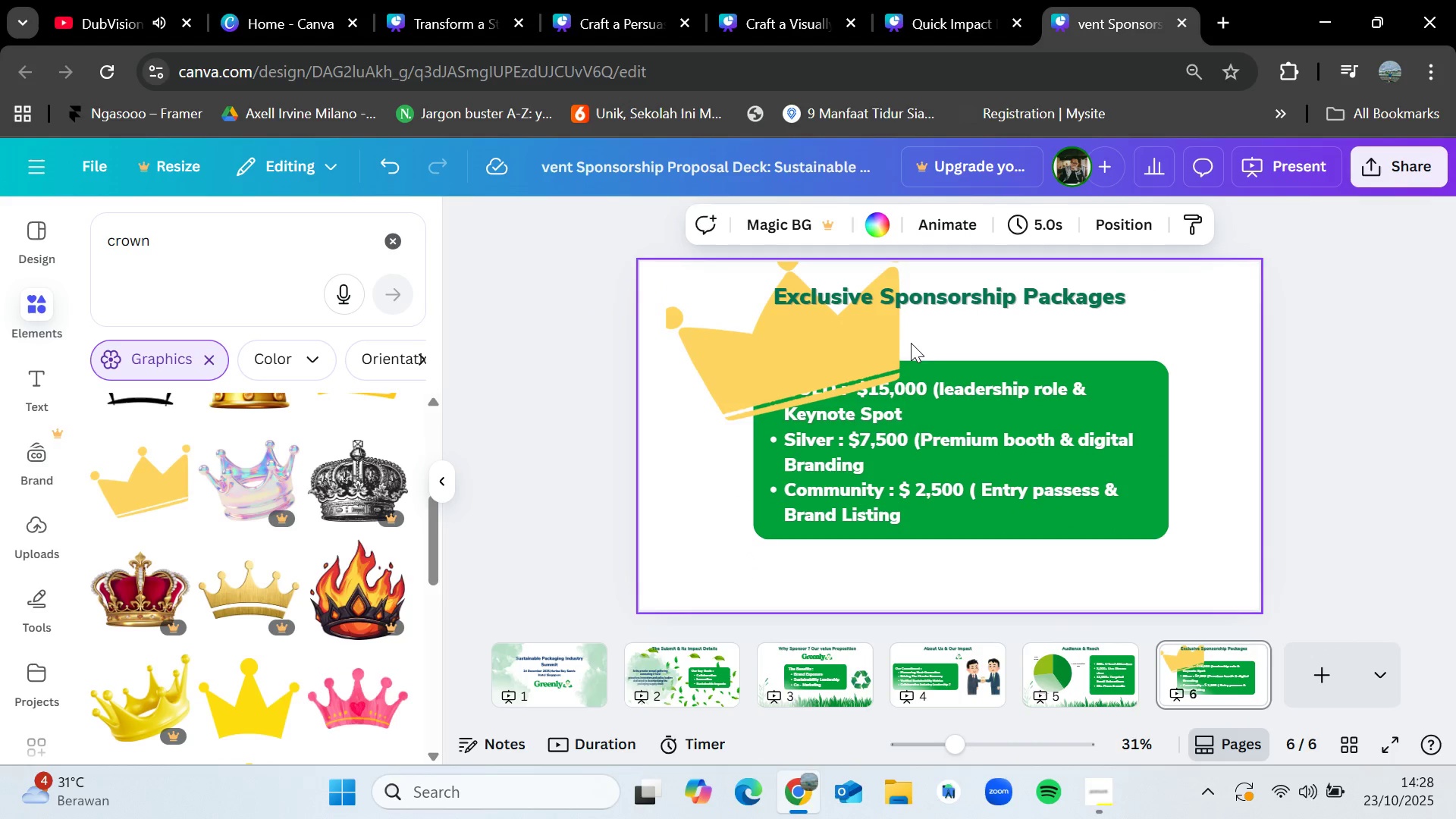 
left_click([887, 344])
 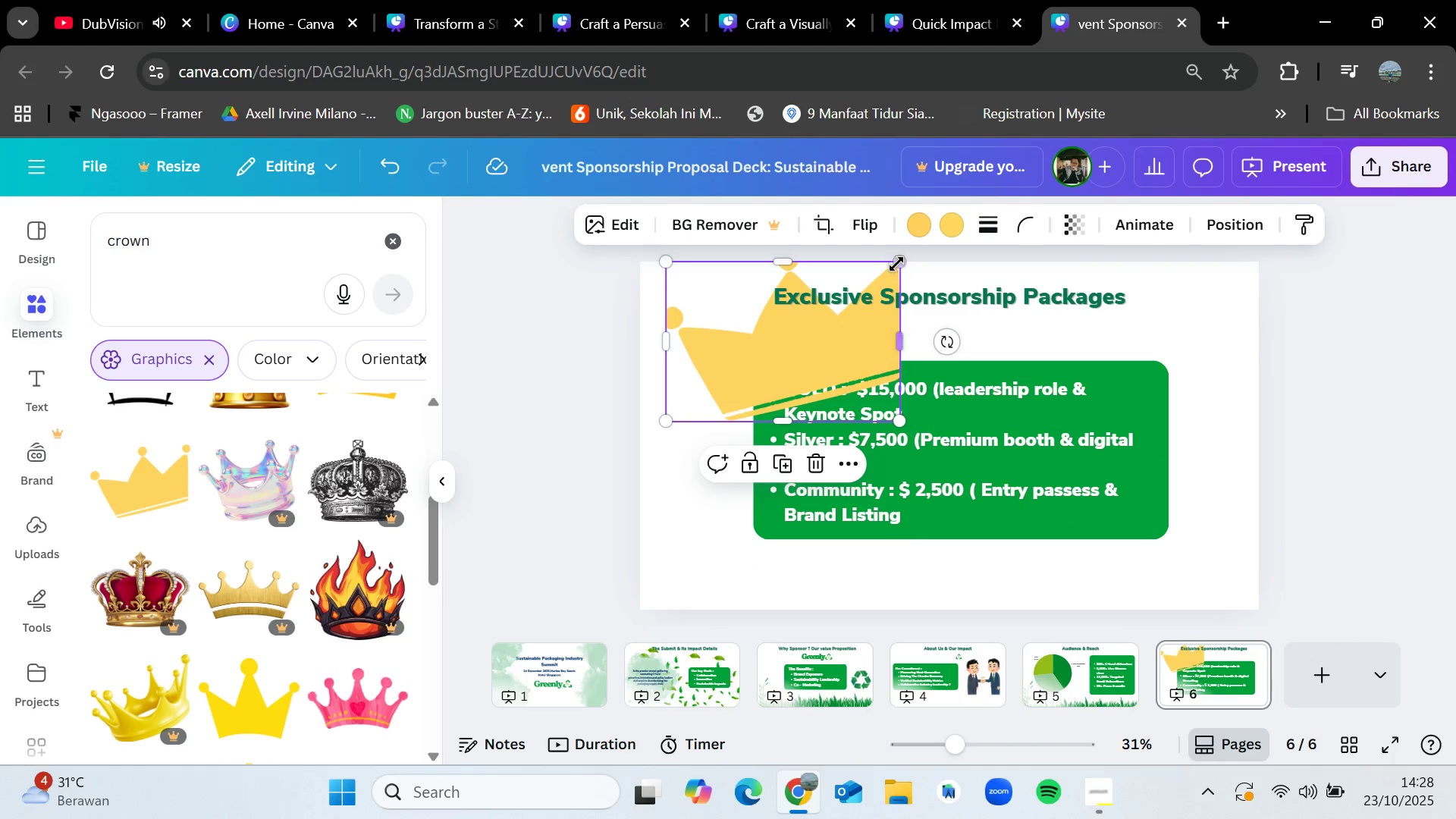 
left_click_drag(start_coordinate=[897, 263], to_coordinate=[907, 259])
 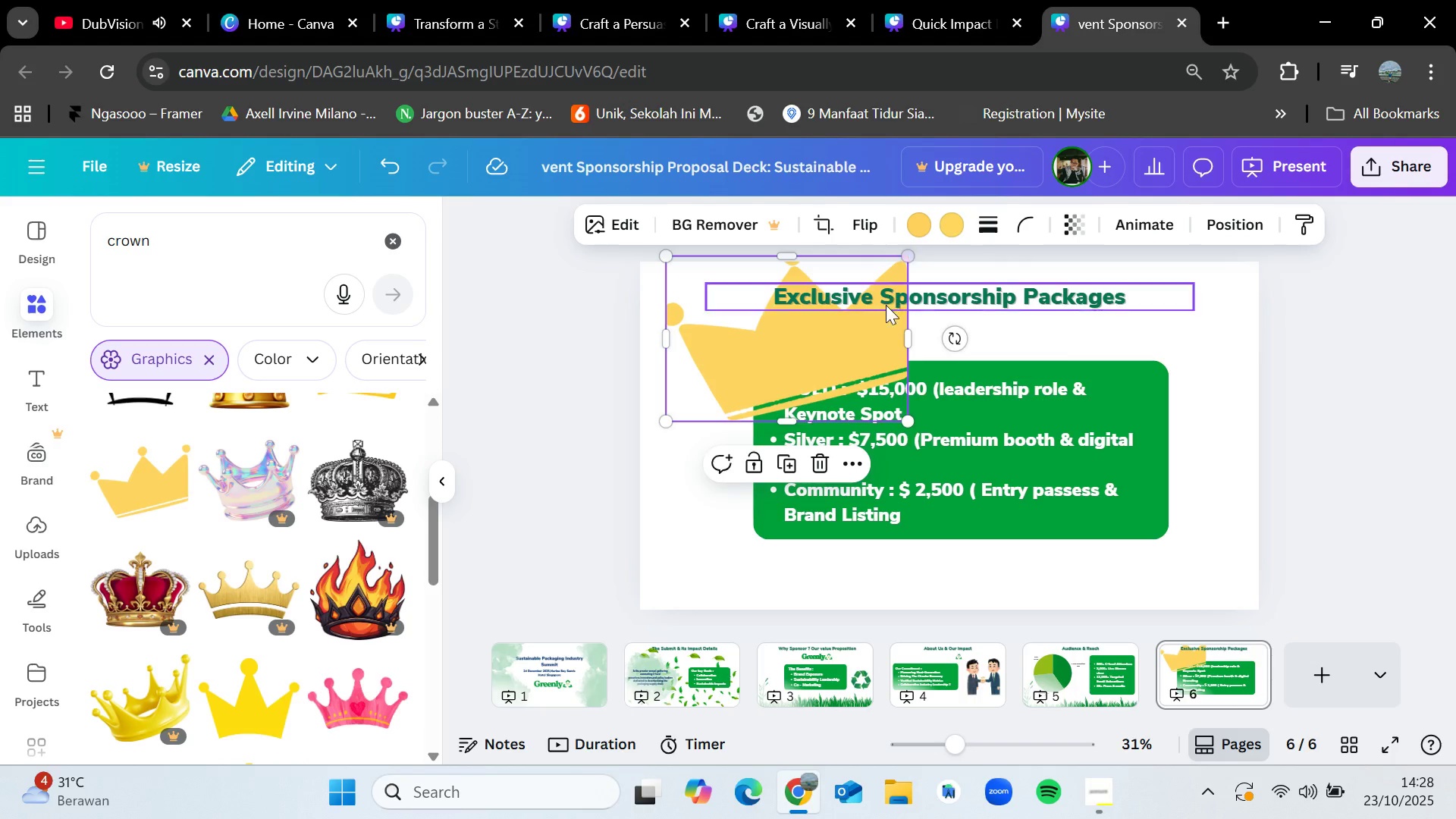 
left_click_drag(start_coordinate=[885, 308], to_coordinate=[877, 372])
 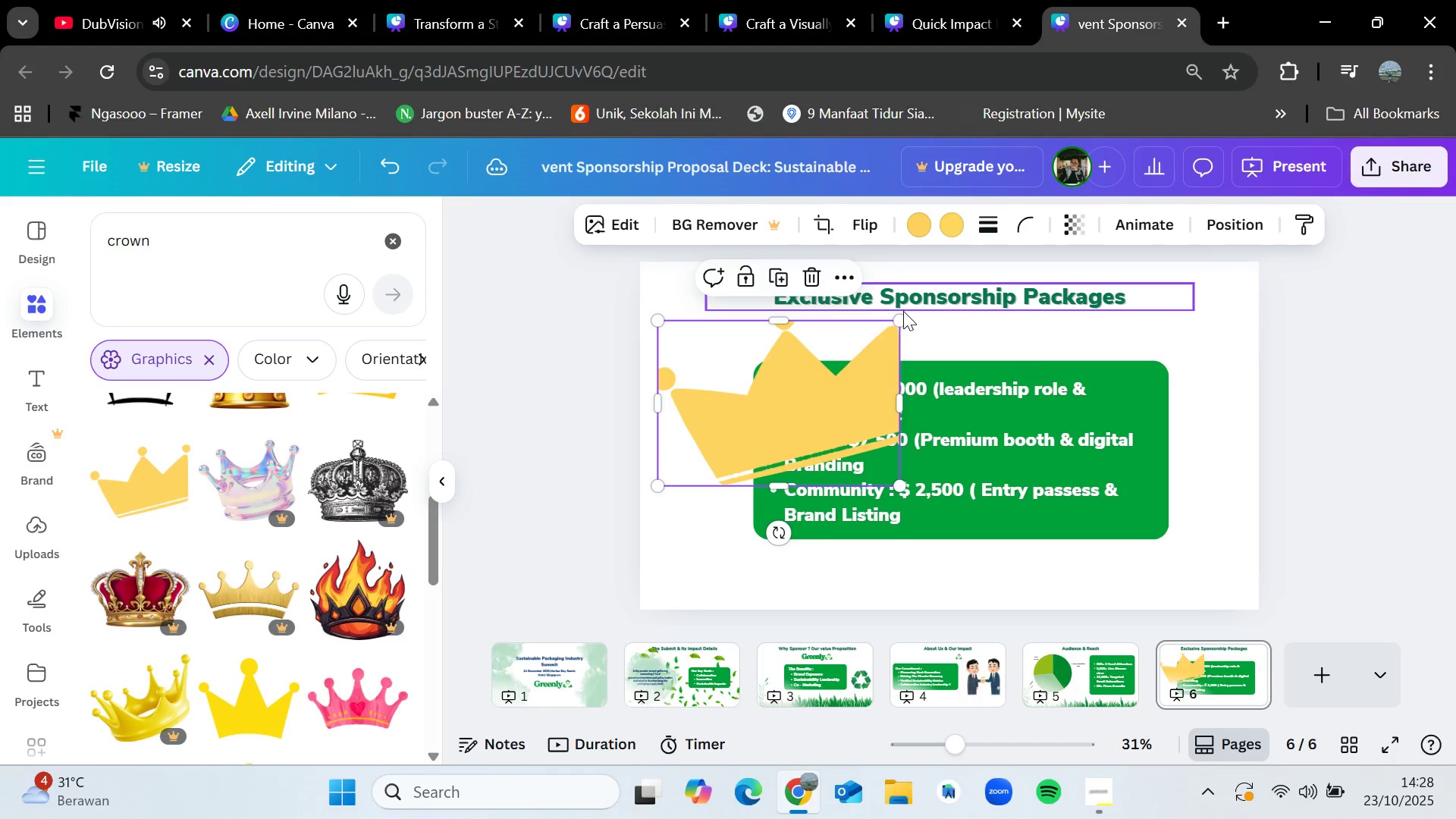 
left_click_drag(start_coordinate=[902, 318], to_coordinate=[909, 310])
 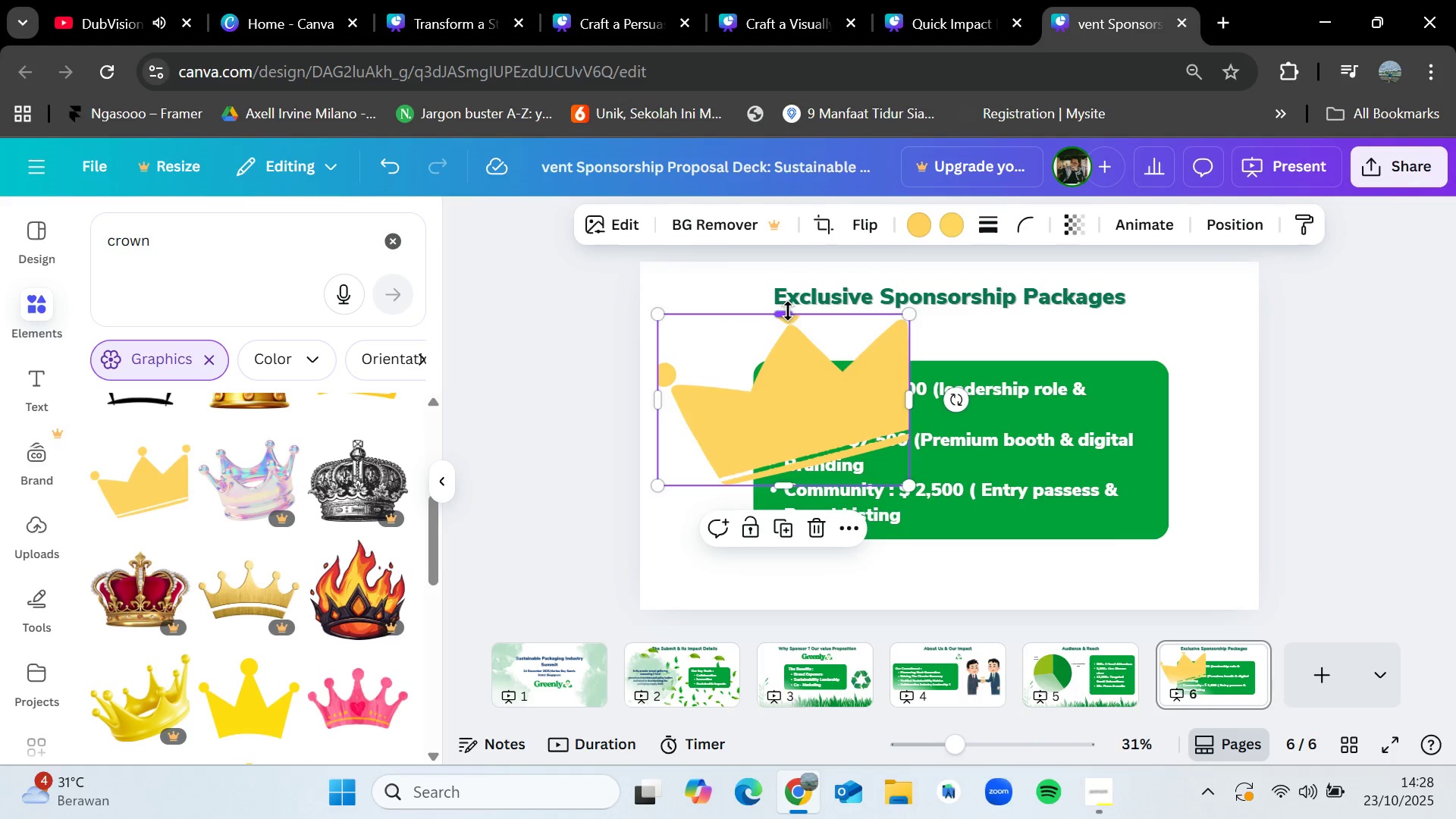 
left_click_drag(start_coordinate=[788, 310], to_coordinate=[797, 292])
 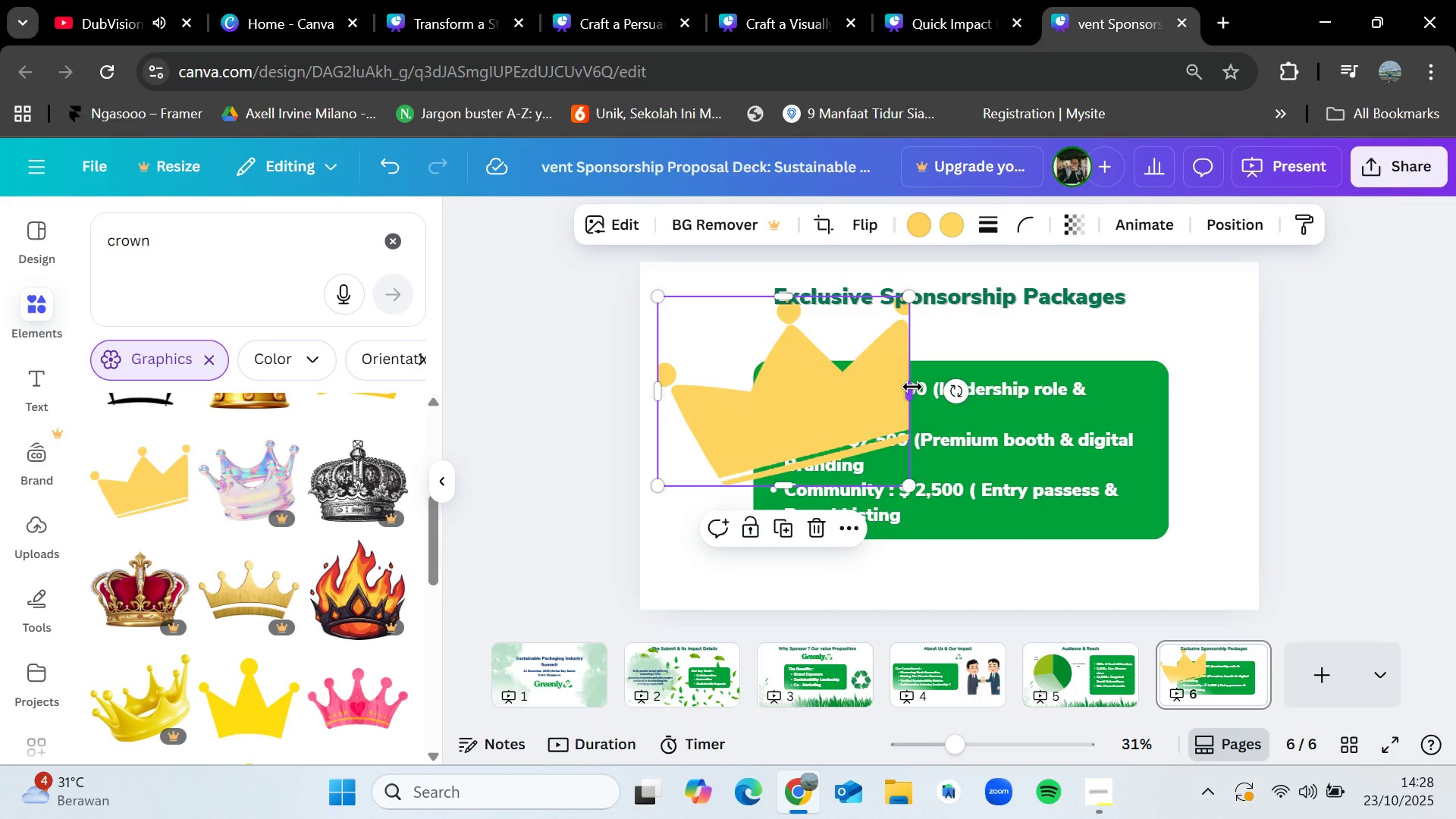 
left_click_drag(start_coordinate=[912, 387], to_coordinate=[929, 386])
 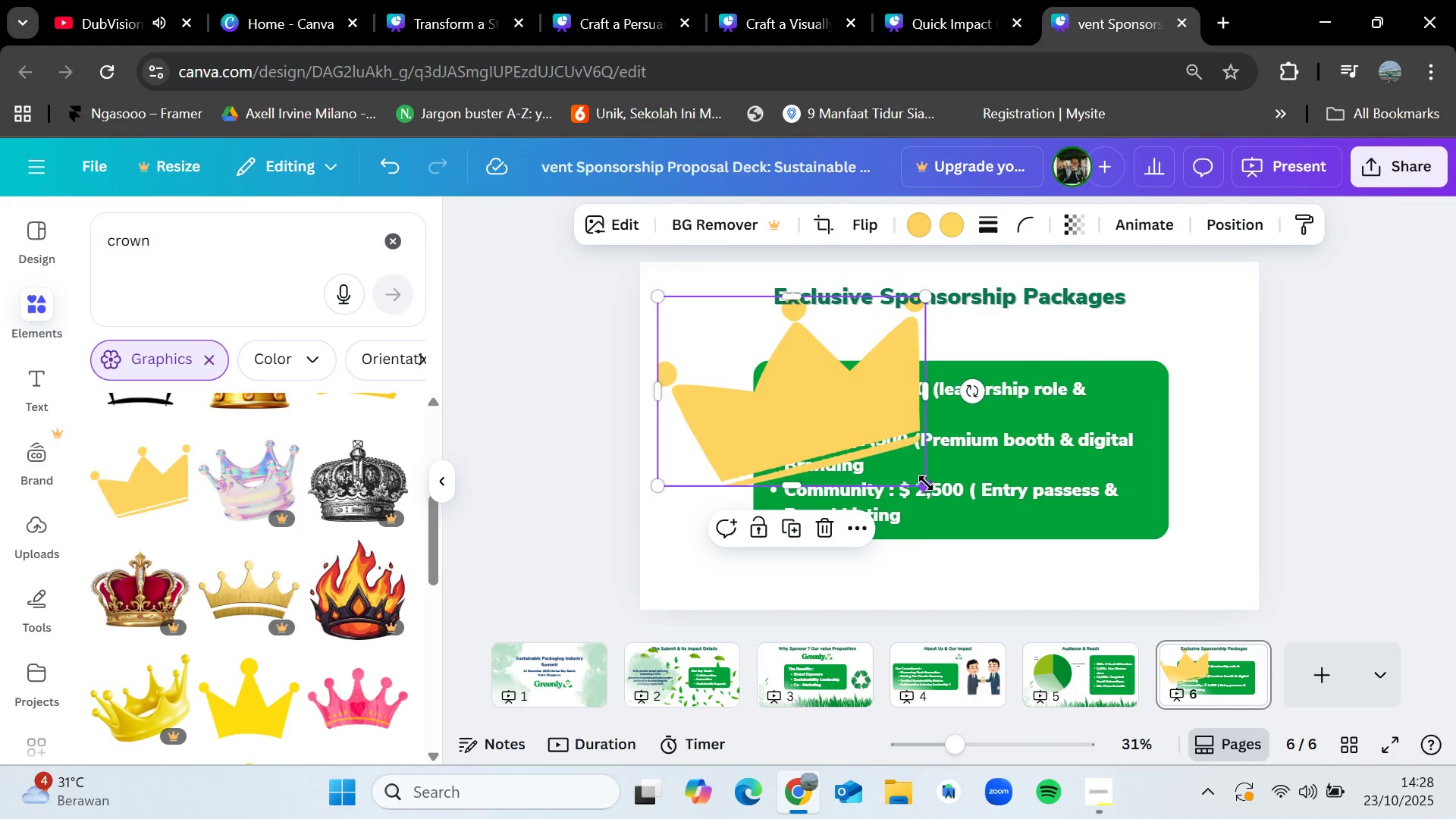 
left_click_drag(start_coordinate=[927, 484], to_coordinate=[761, 399])
 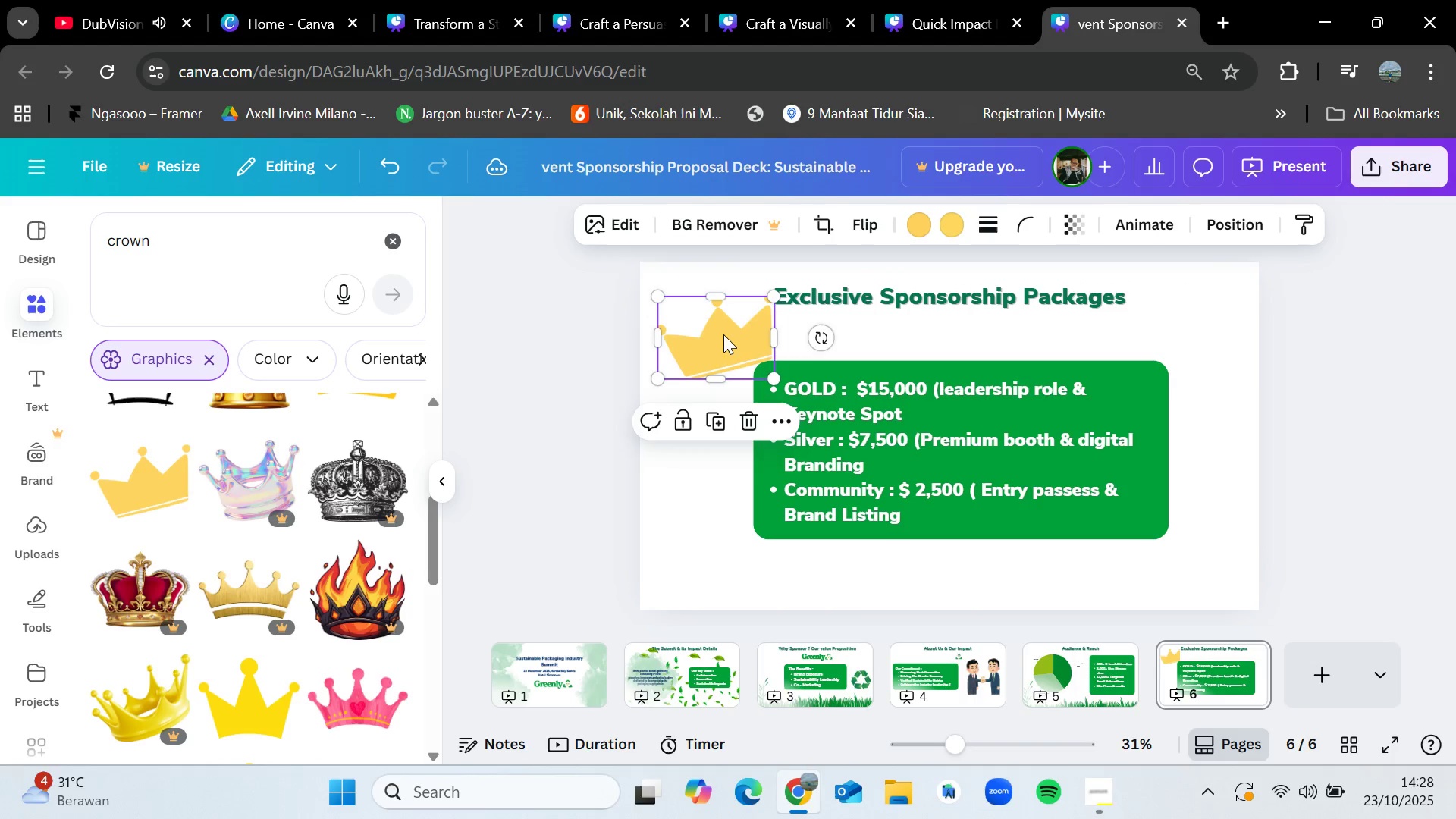 
left_click_drag(start_coordinate=[723, 334], to_coordinate=[779, 346])
 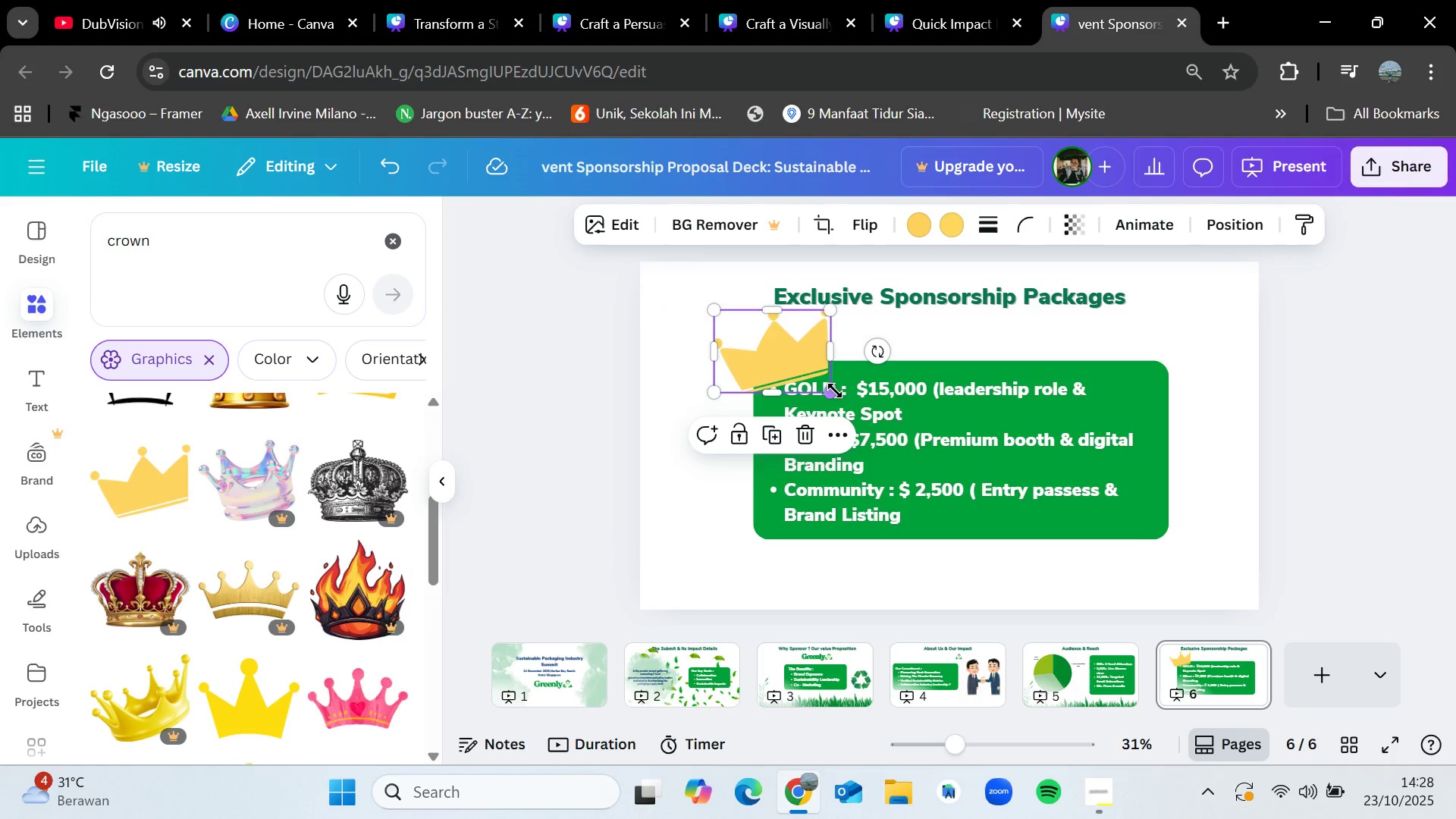 
left_click_drag(start_coordinate=[833, 391], to_coordinate=[817, 383])
 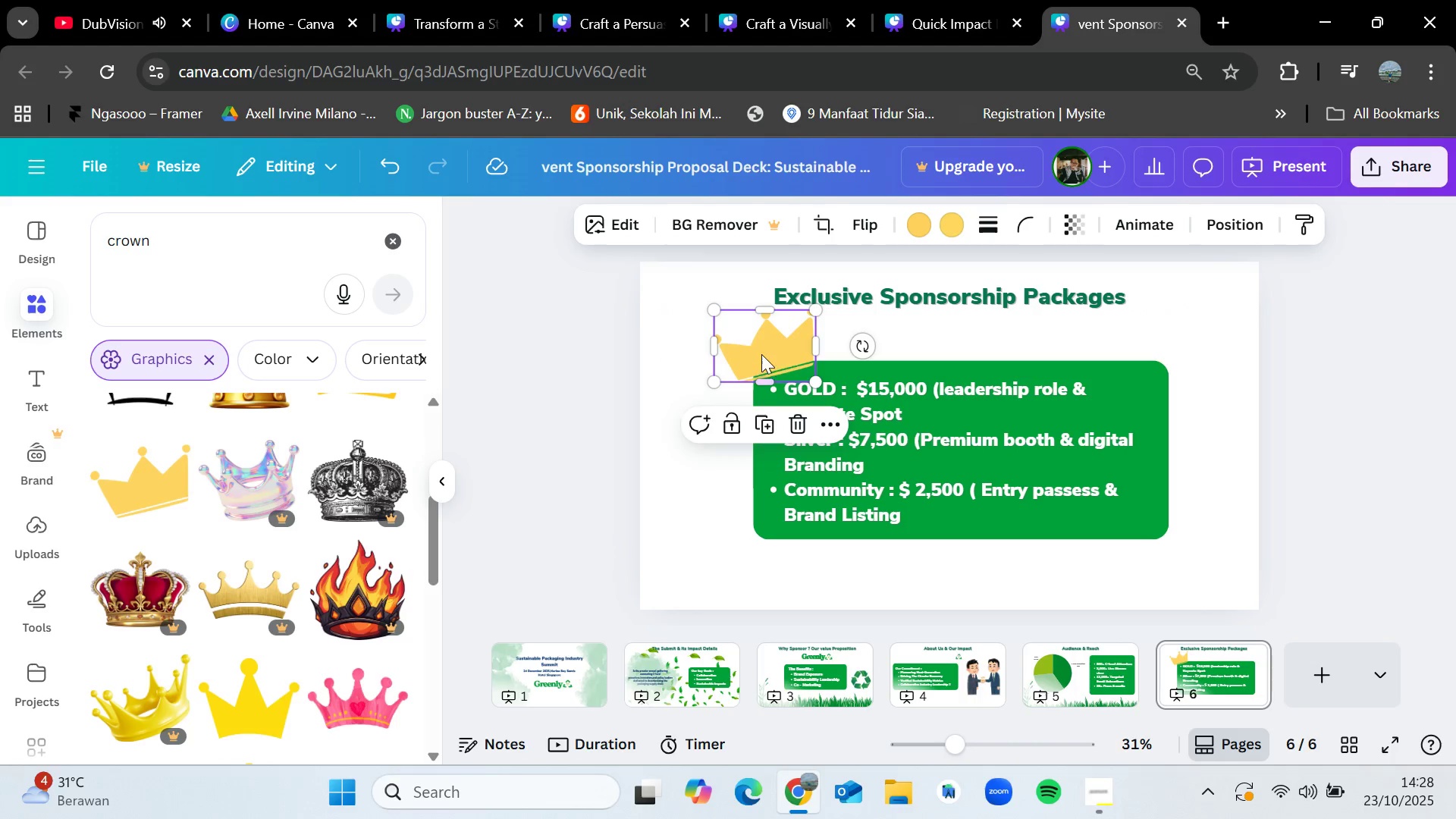 
left_click_drag(start_coordinate=[761, 353], to_coordinate=[761, 366])
 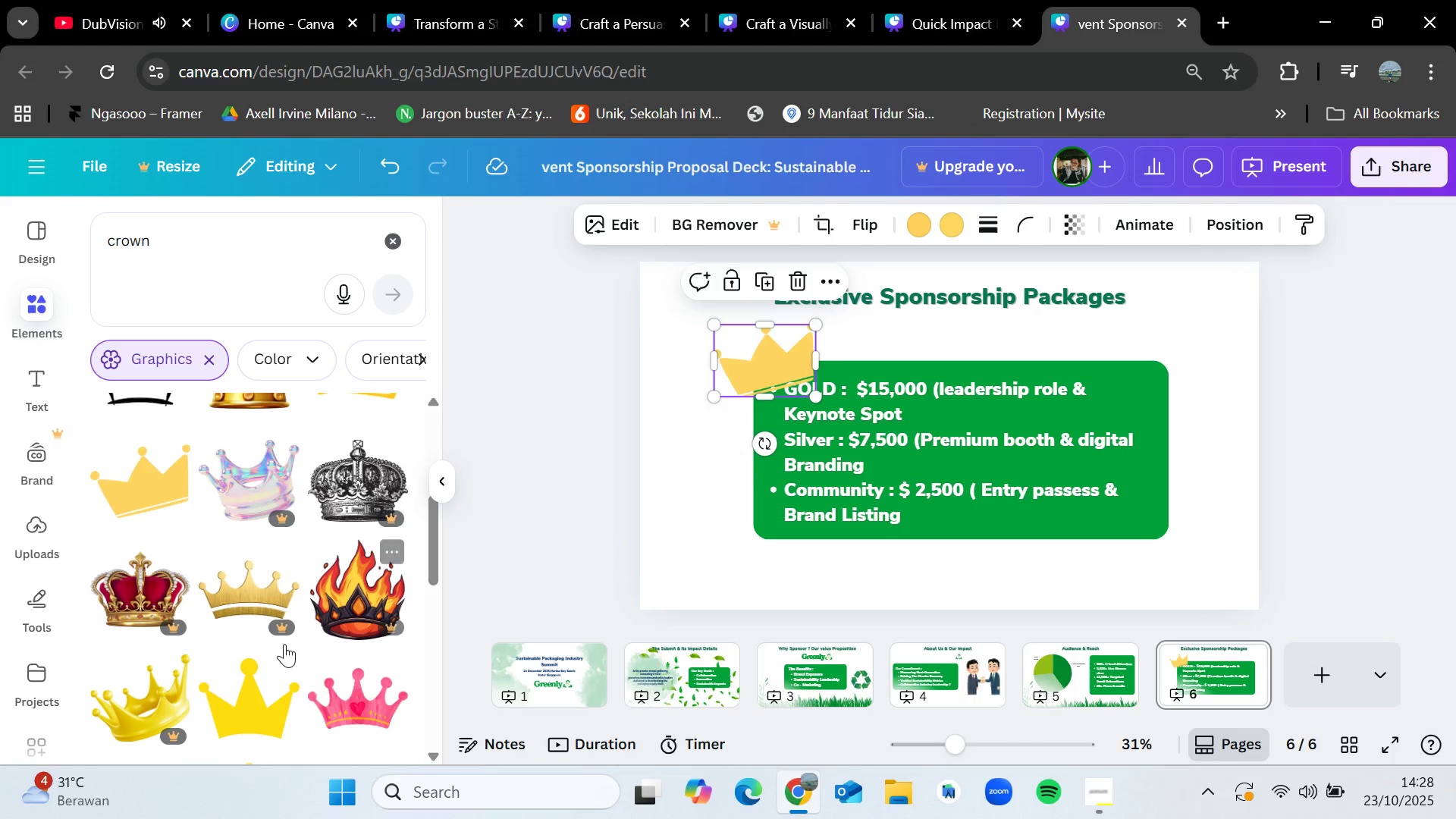 
scroll: coordinate [215, 668], scroll_direction: down, amount: 5.0
 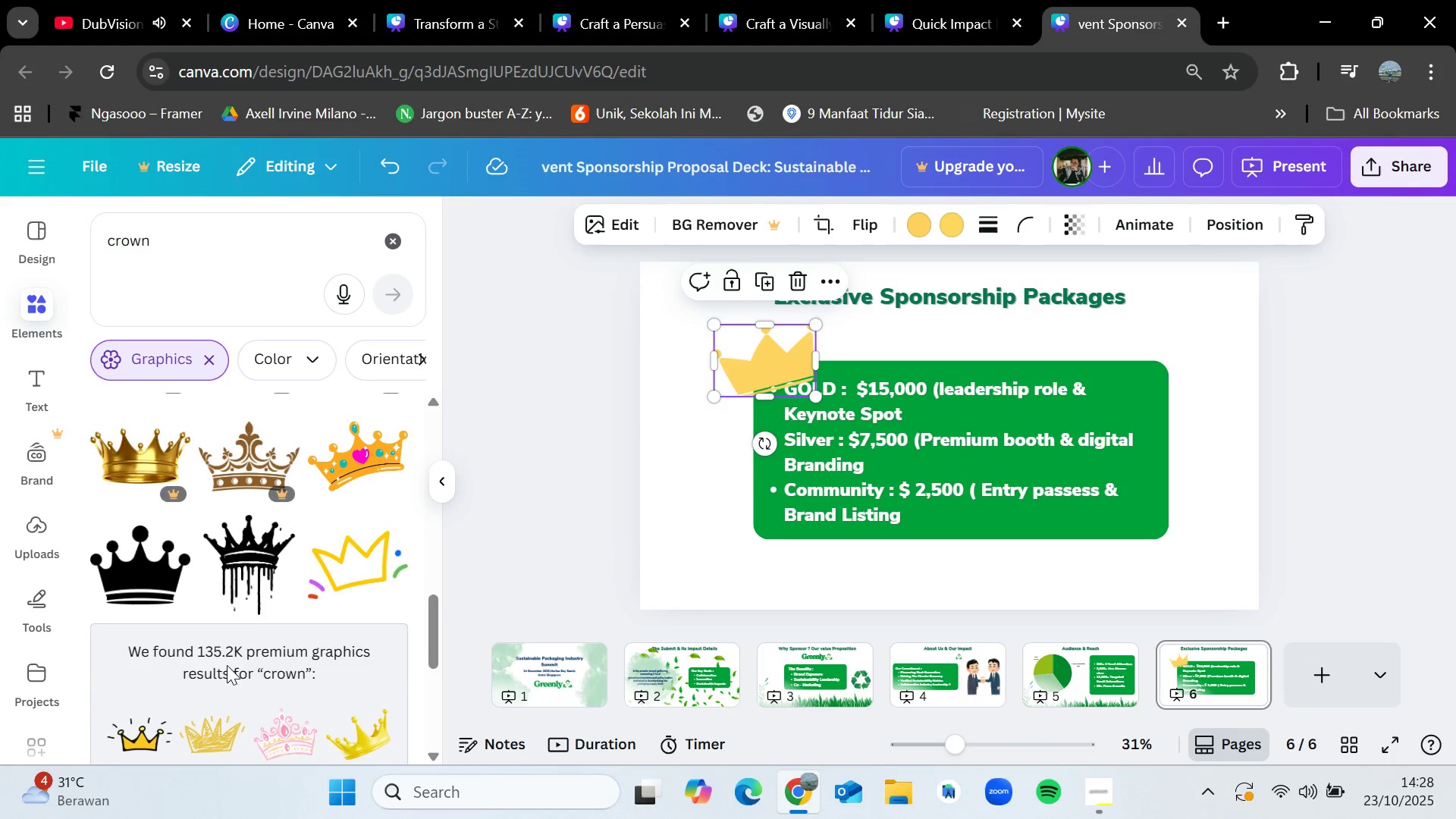 
scroll: coordinate [228, 664], scroll_direction: up, amount: 4.0
 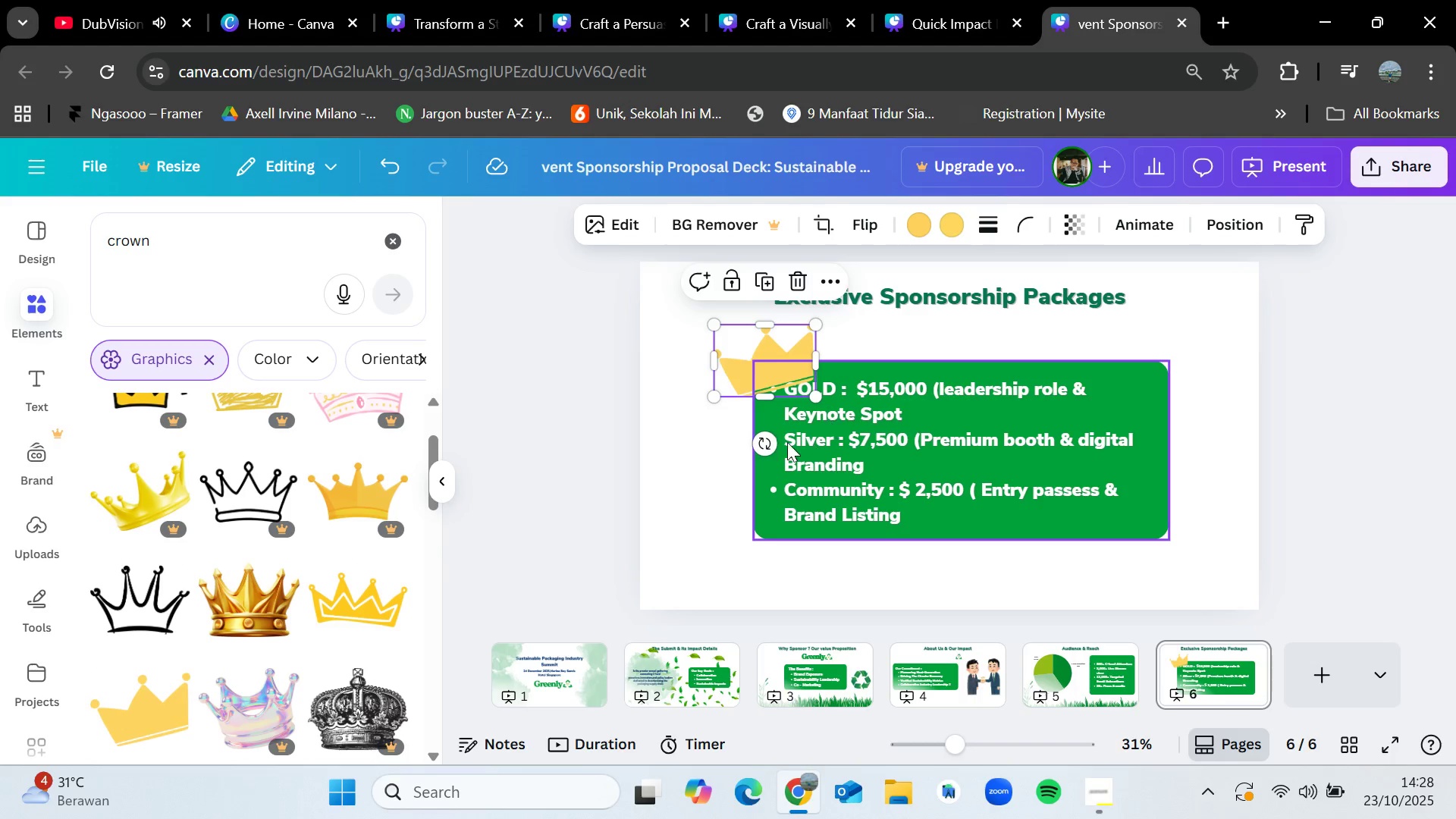 
left_click_drag(start_coordinate=[769, 445], to_coordinate=[784, 449])
 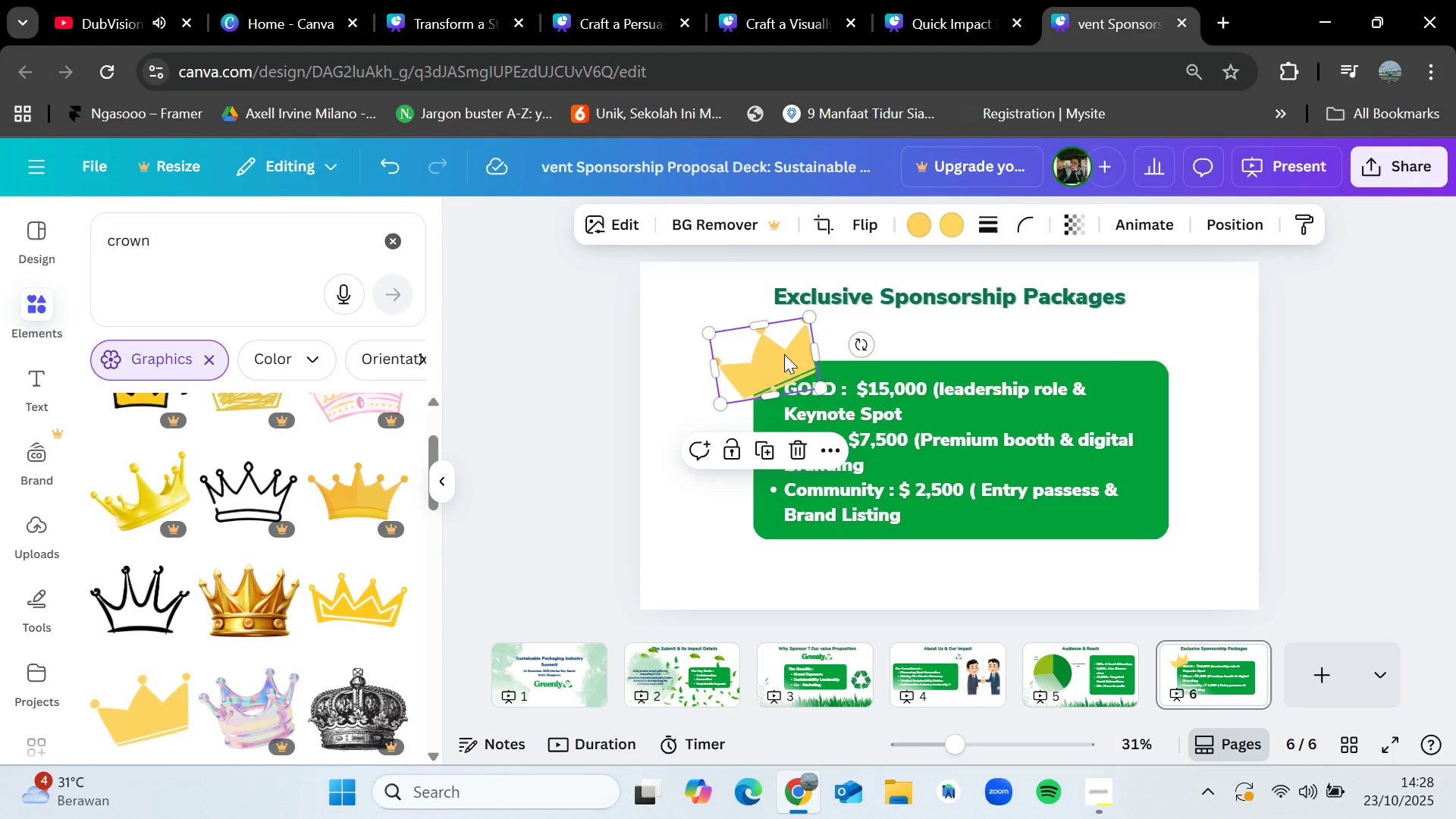 
left_click_drag(start_coordinate=[784, 353], to_coordinate=[780, 345])
 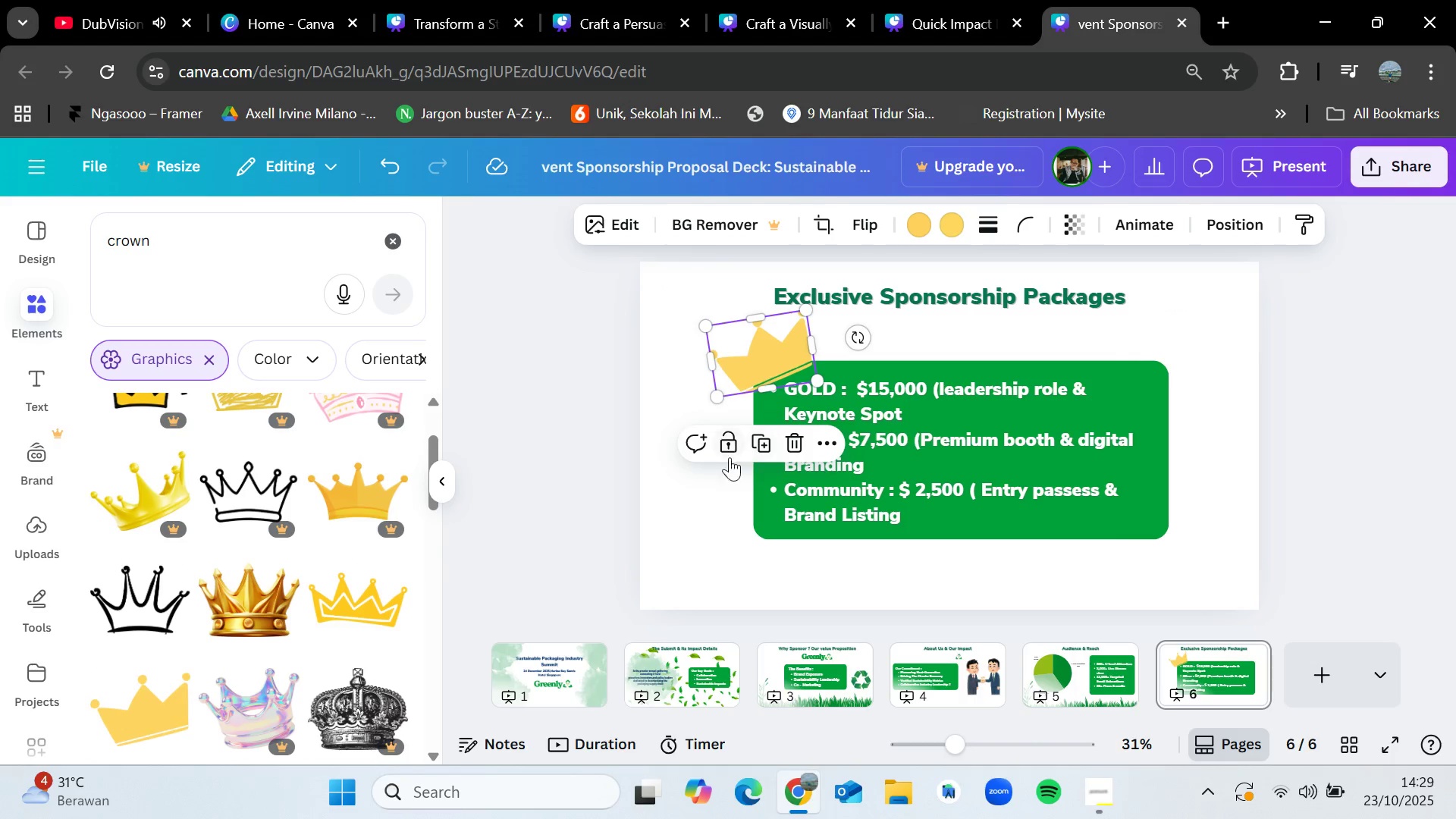 
left_click([716, 469])
 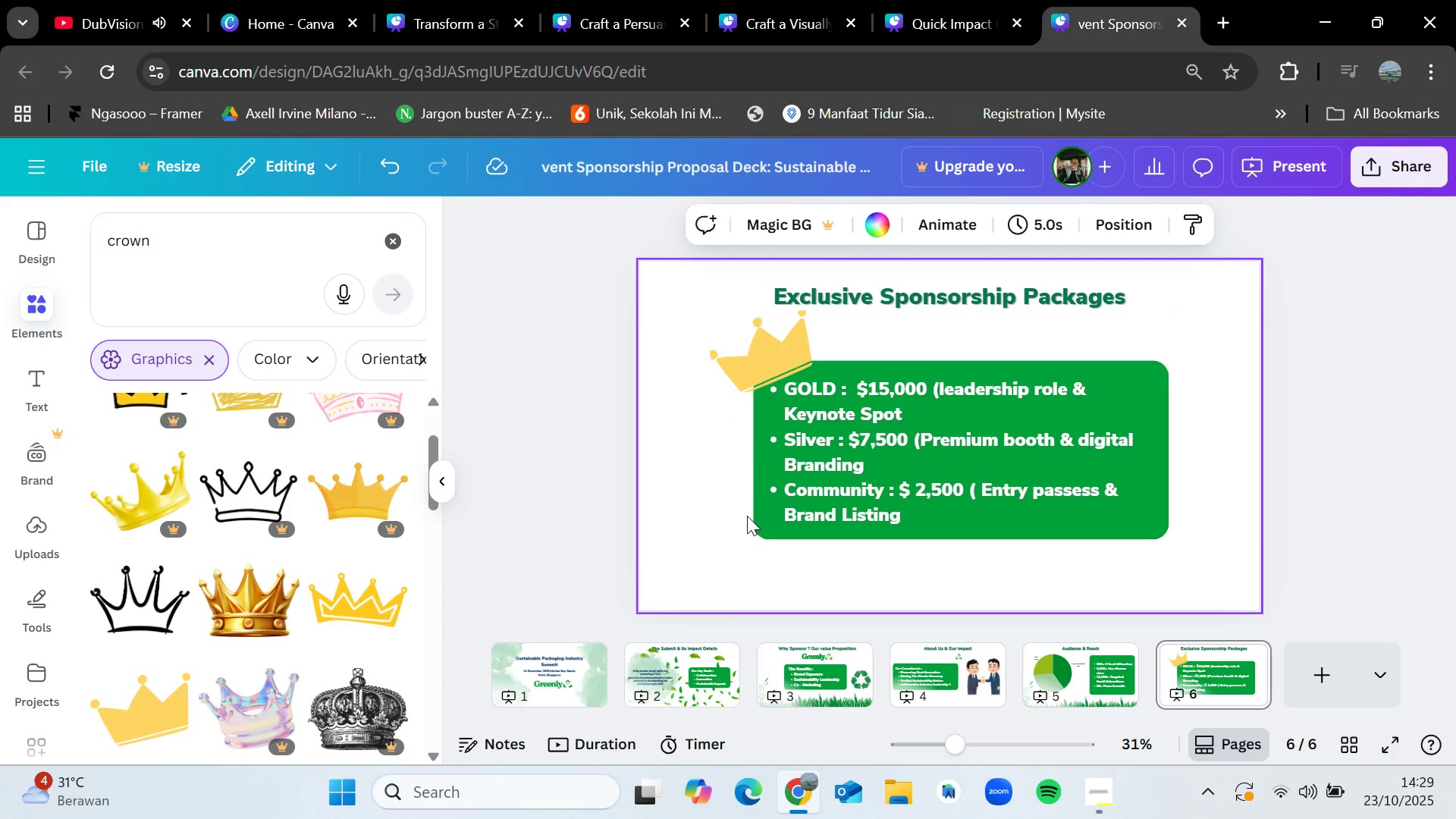 
wait(8.07)
 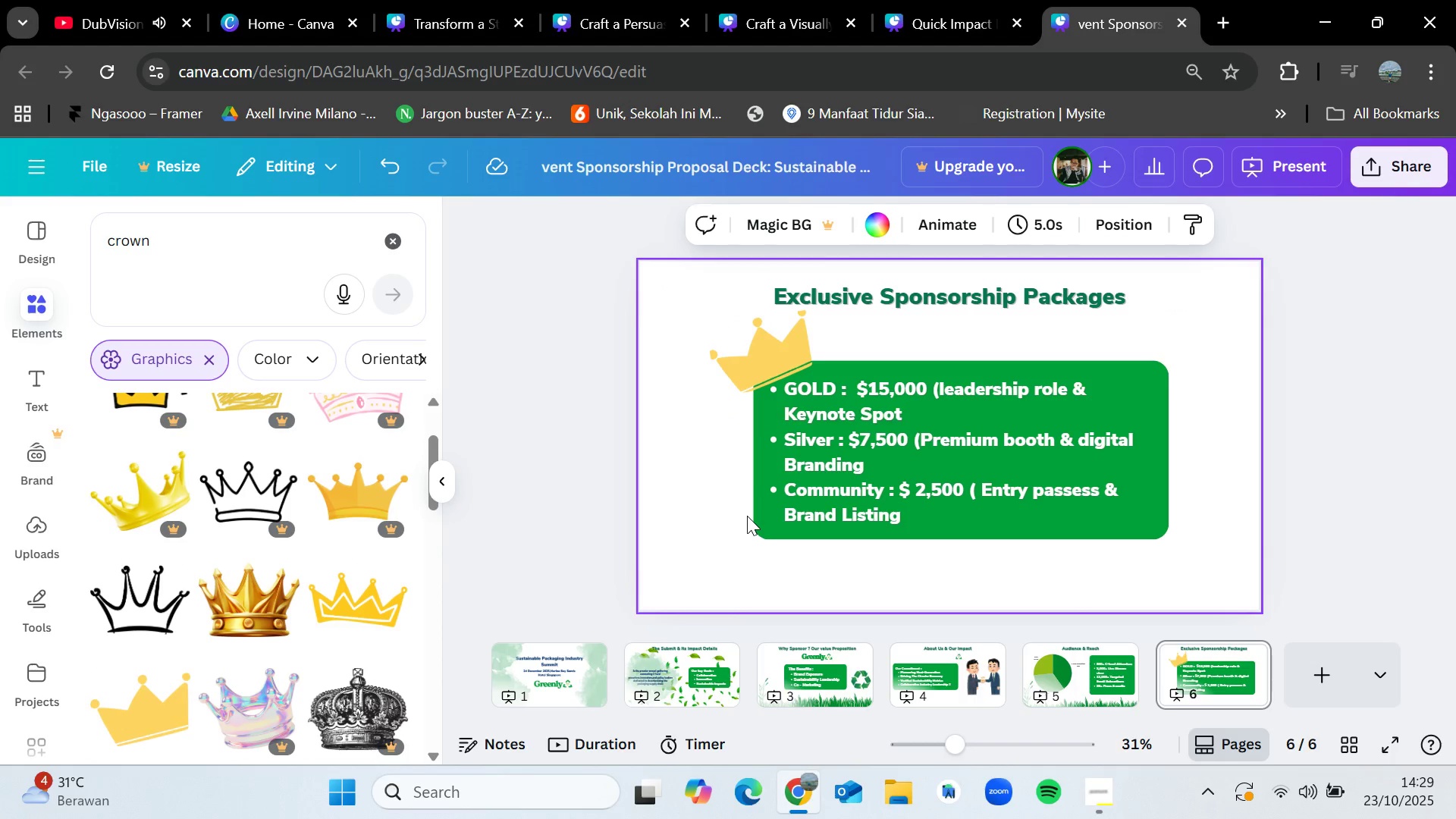 
left_click([1336, 675])
 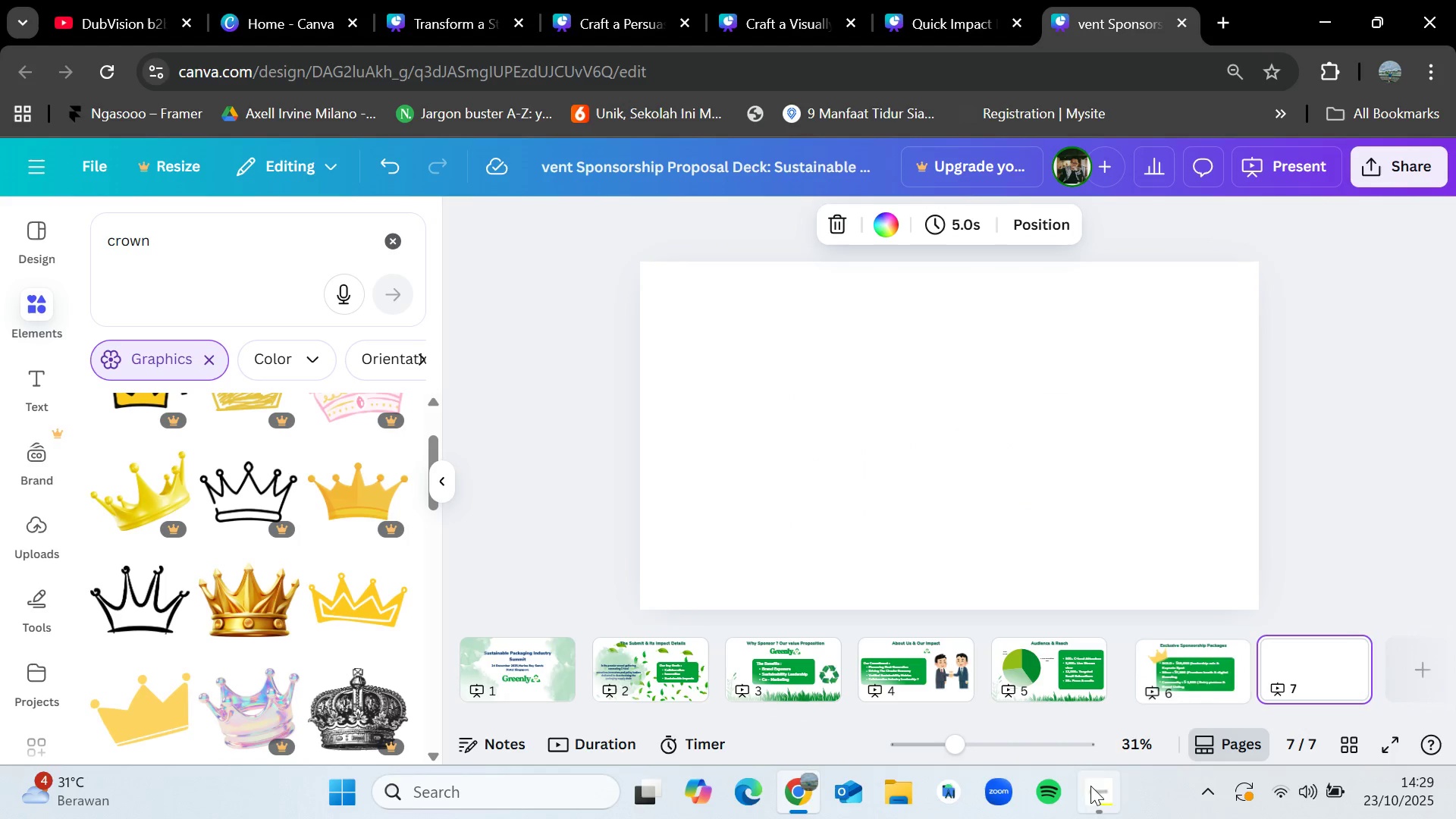 
left_click([1087, 799])